 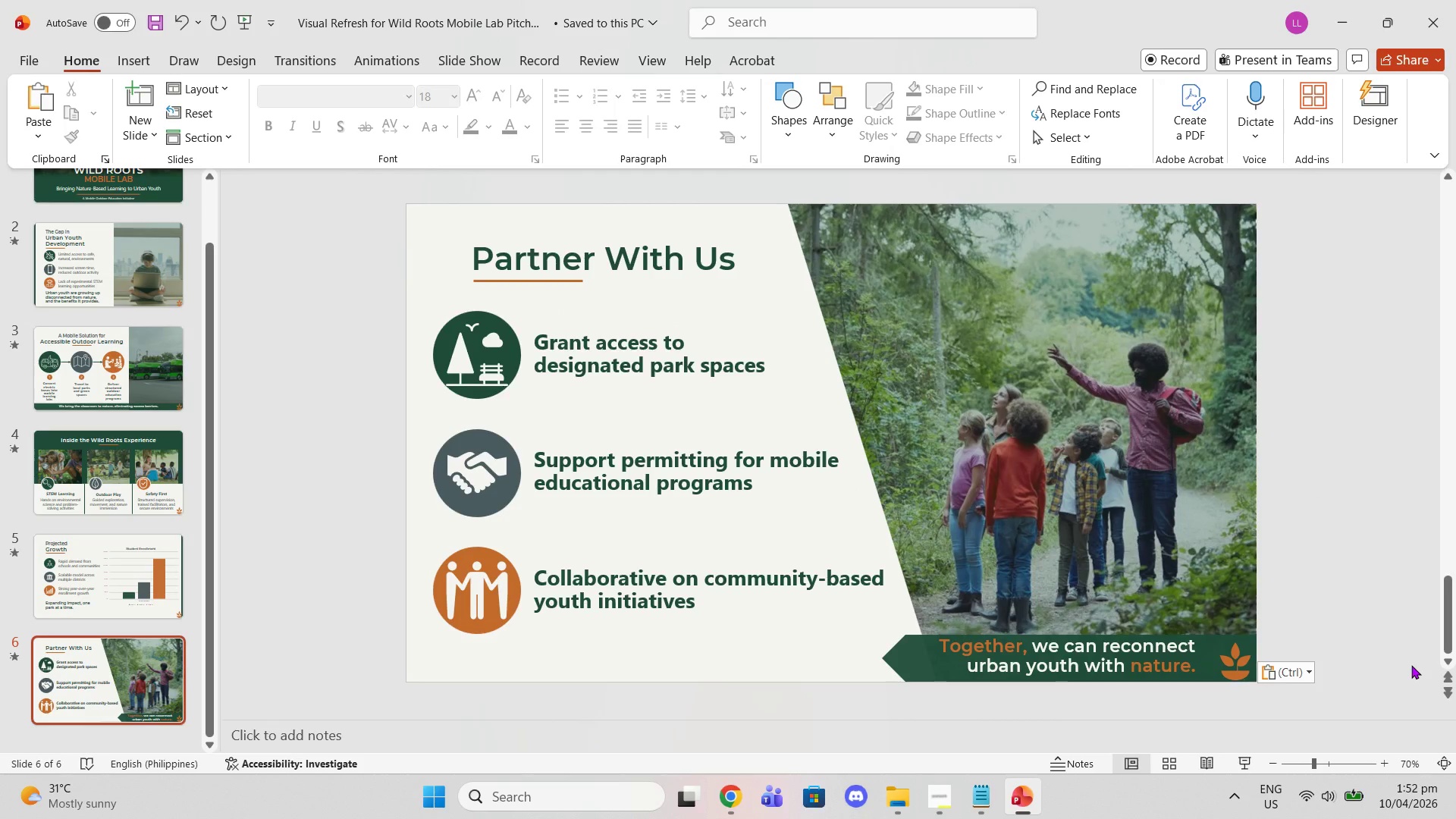 
scroll: coordinate [369, 398], scroll_direction: up, amount: 4.0
 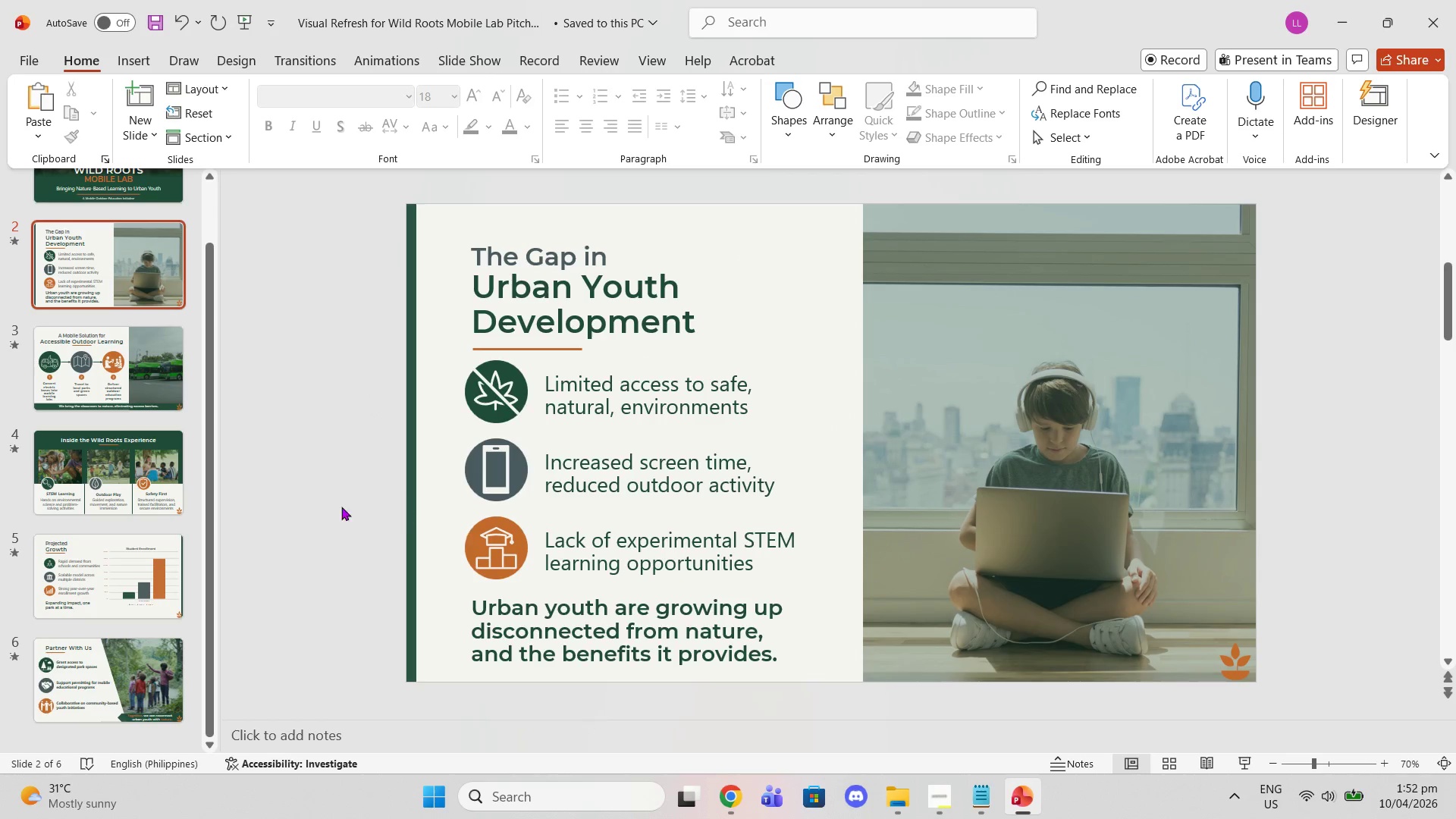 
left_click([648, 614])
 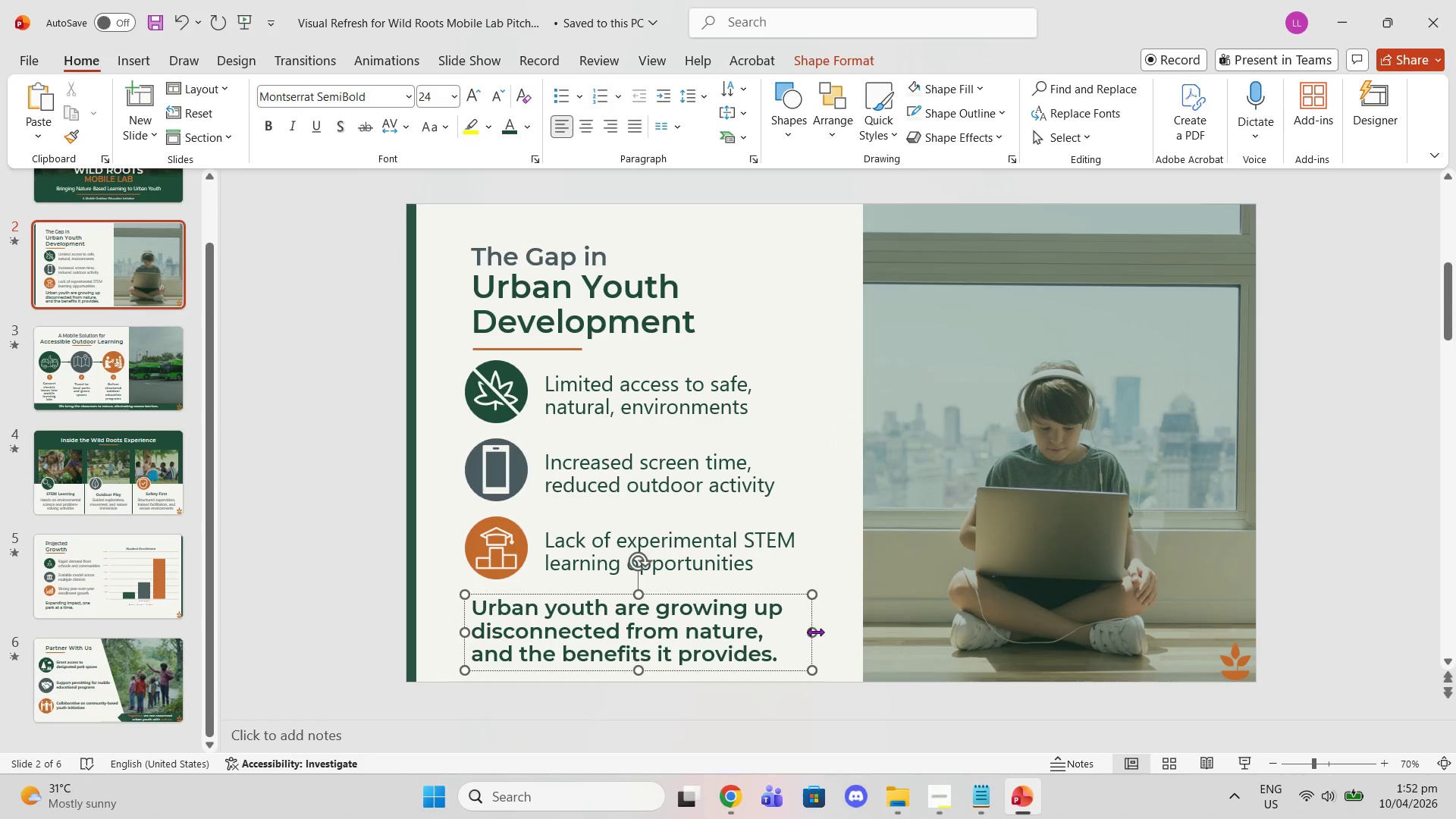 
left_click_drag(start_coordinate=[815, 633], to_coordinate=[820, 632])
 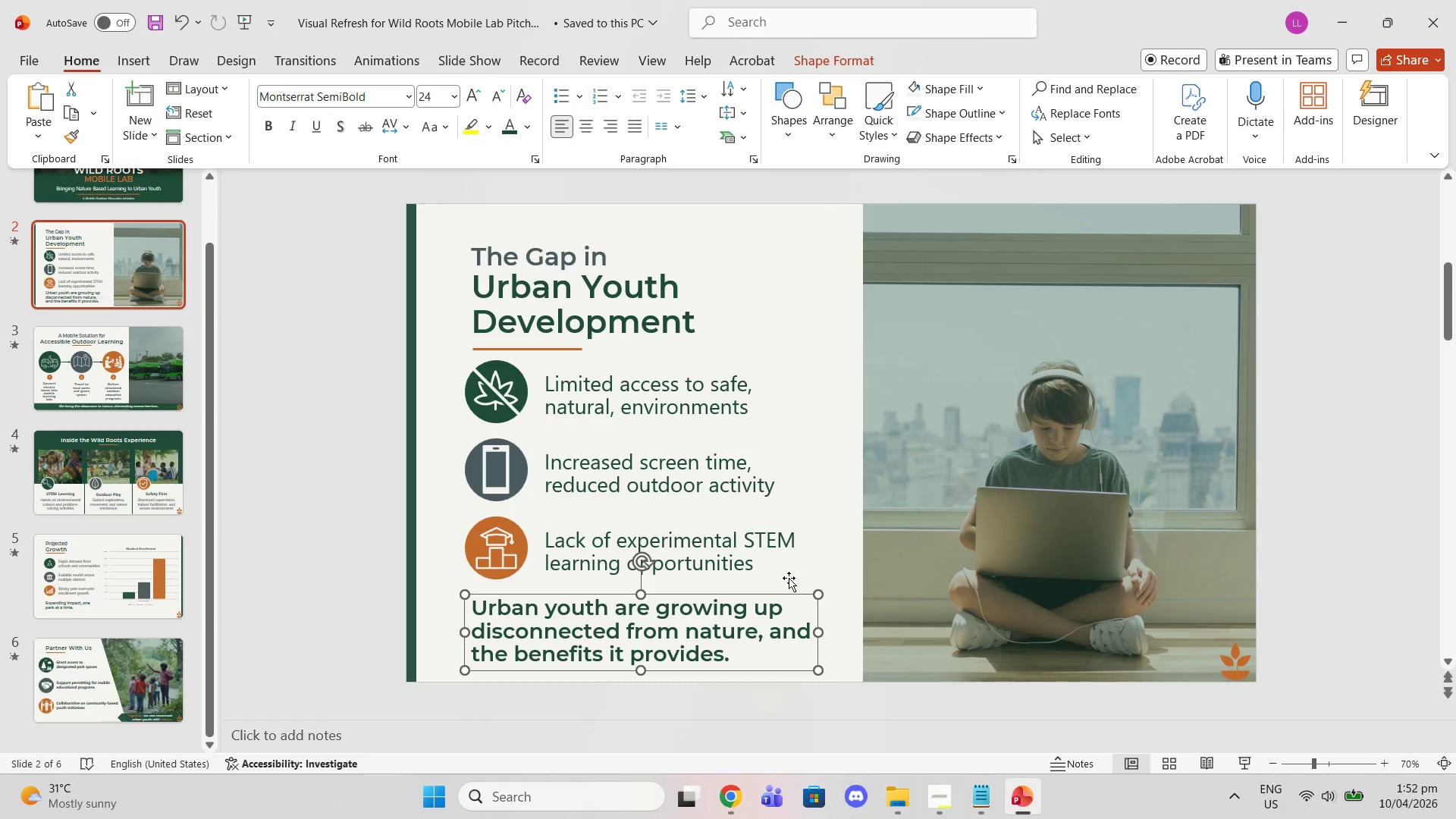 
left_click([789, 578])
 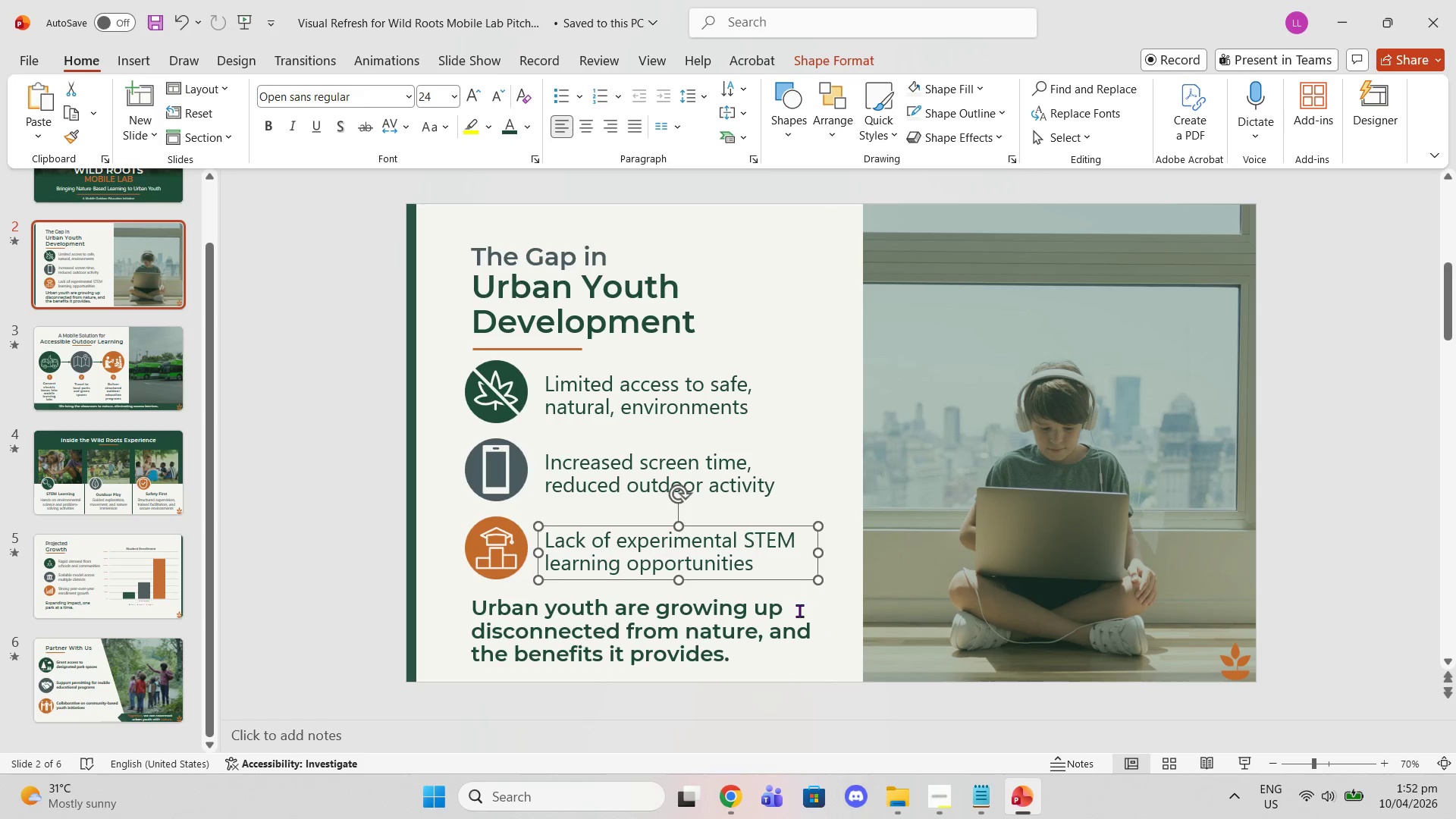 
left_click([799, 610])
 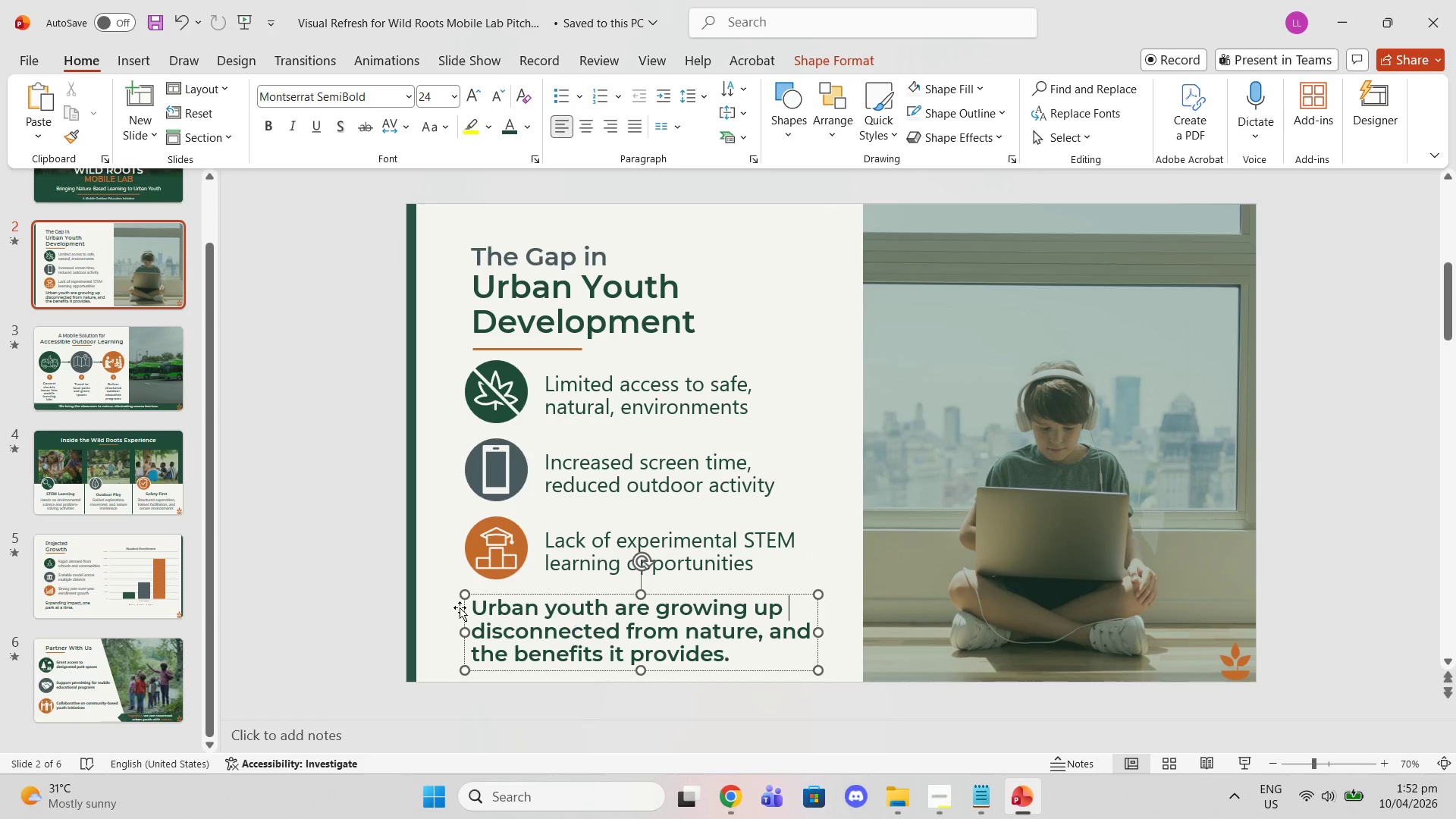 
left_click([280, 562])
 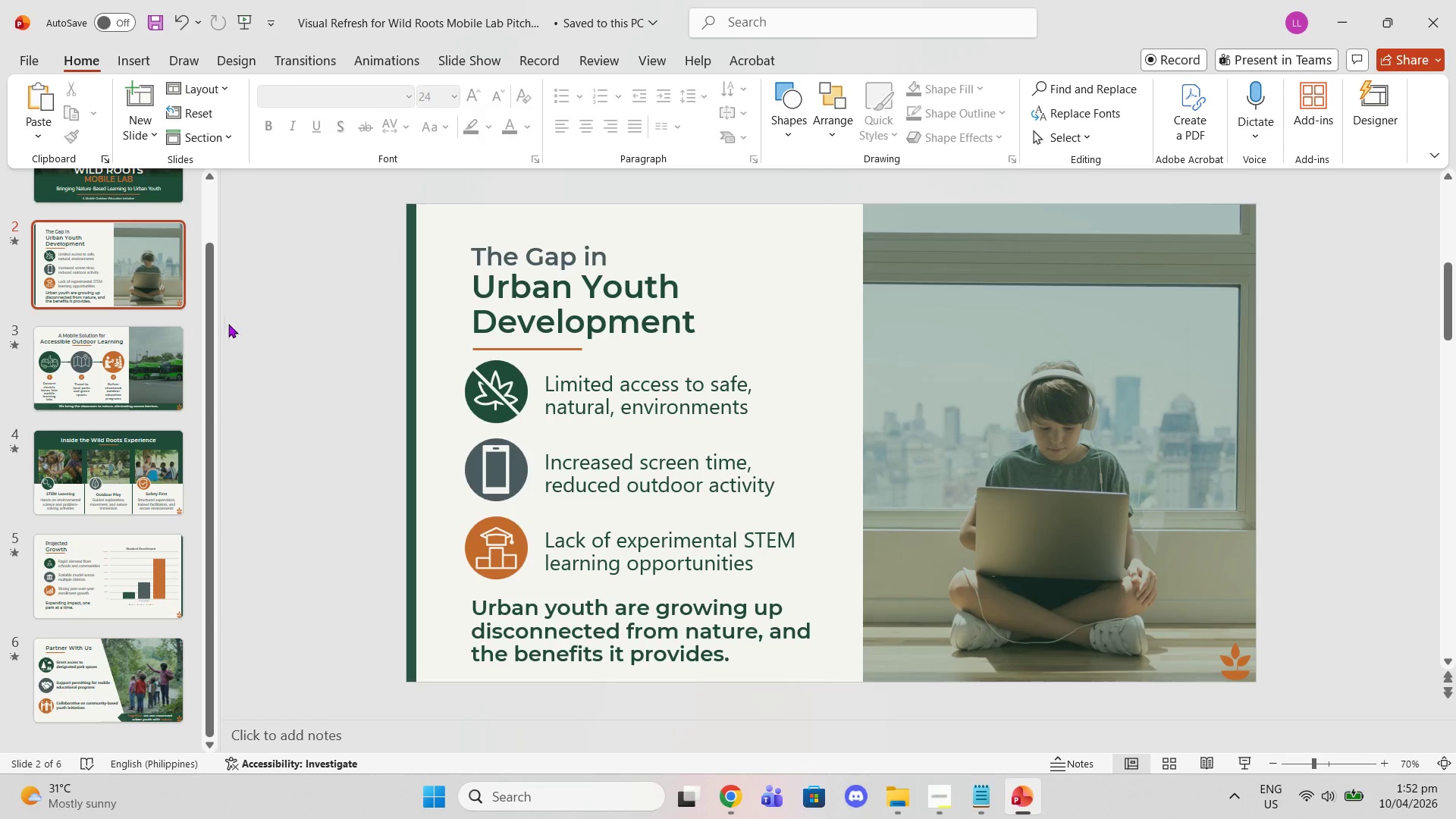 
scroll: coordinate [248, 358], scroll_direction: up, amount: 2.0
 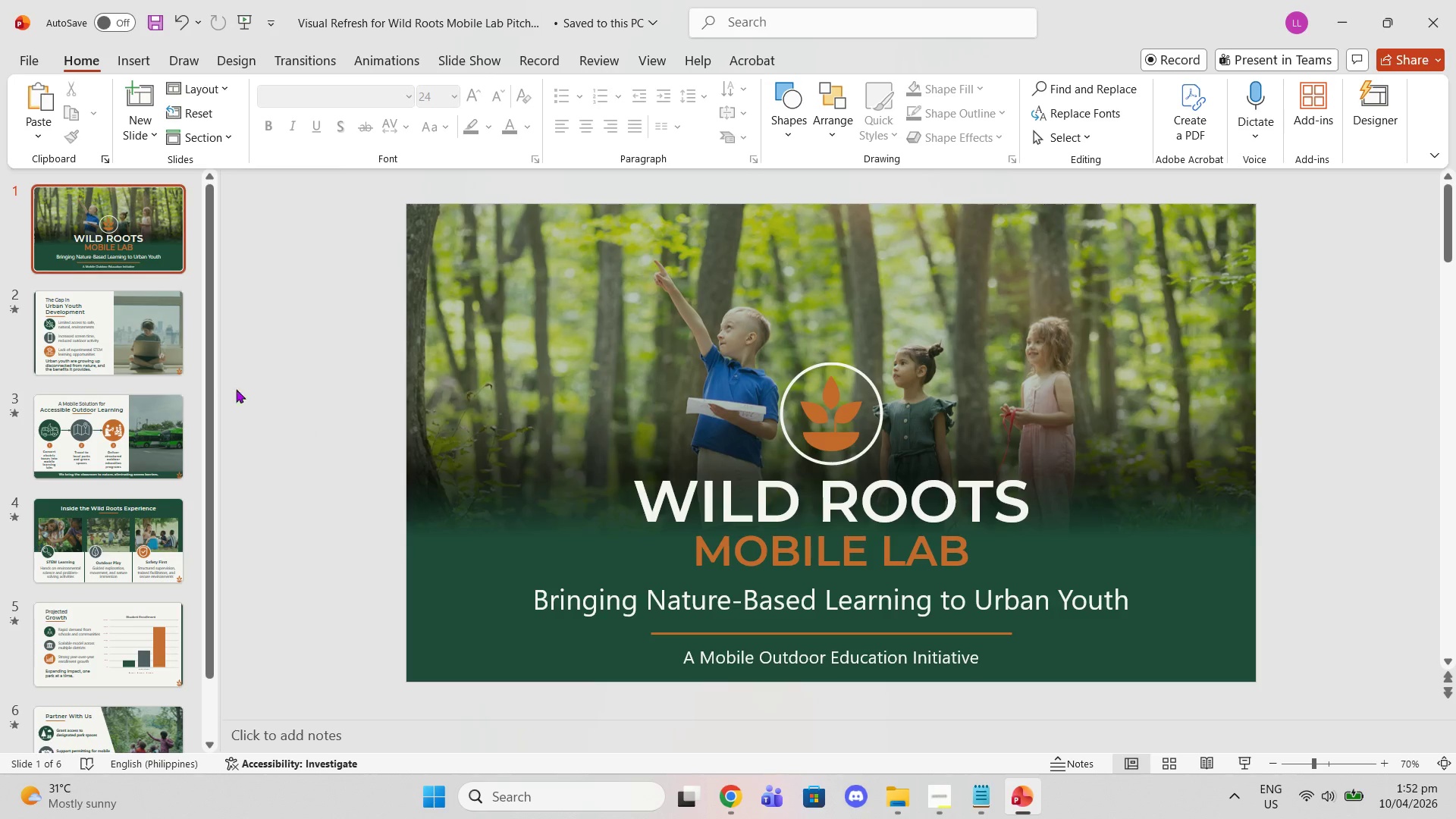 
left_click([147, 428])
 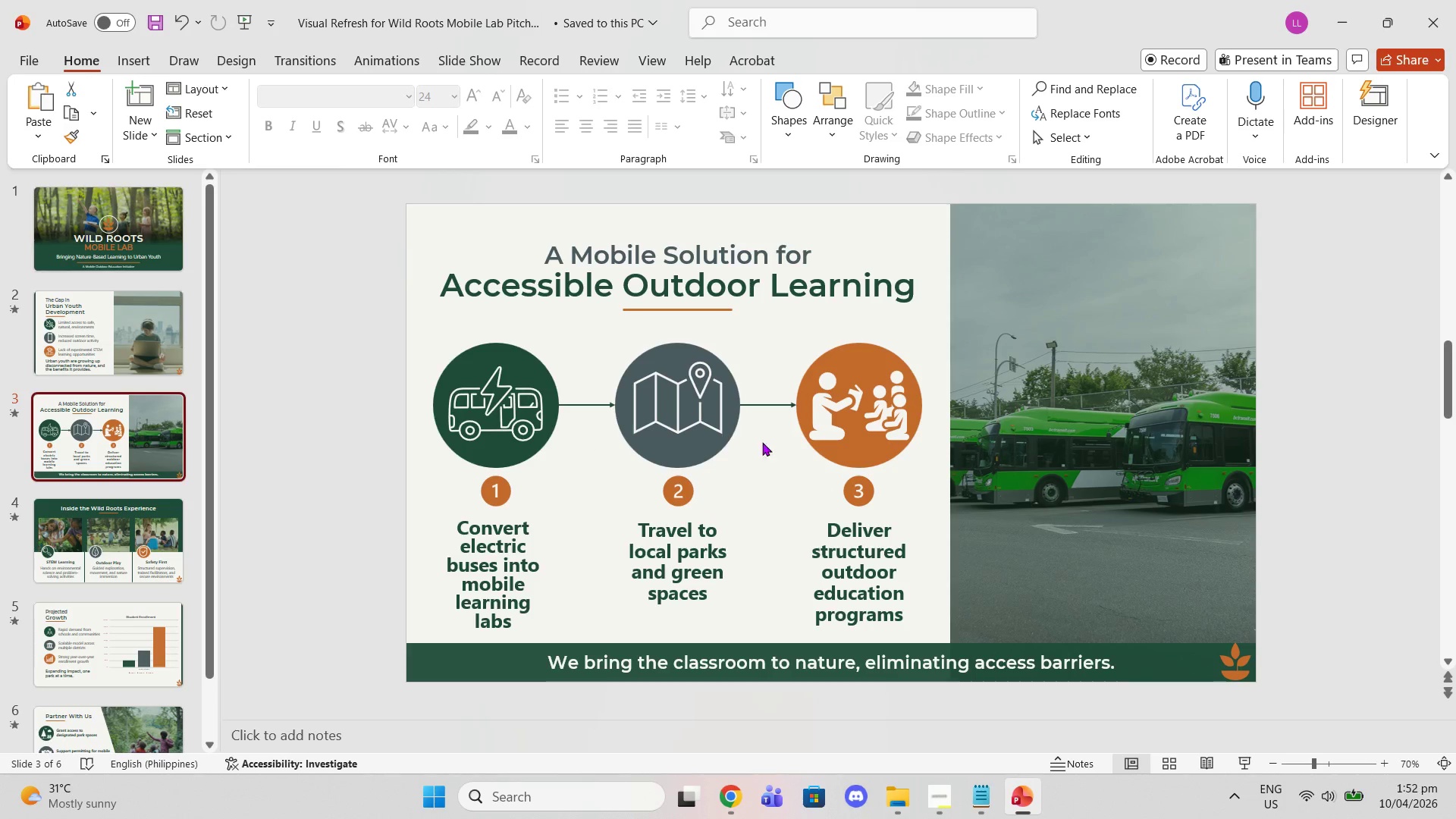 
left_click([1084, 452])
 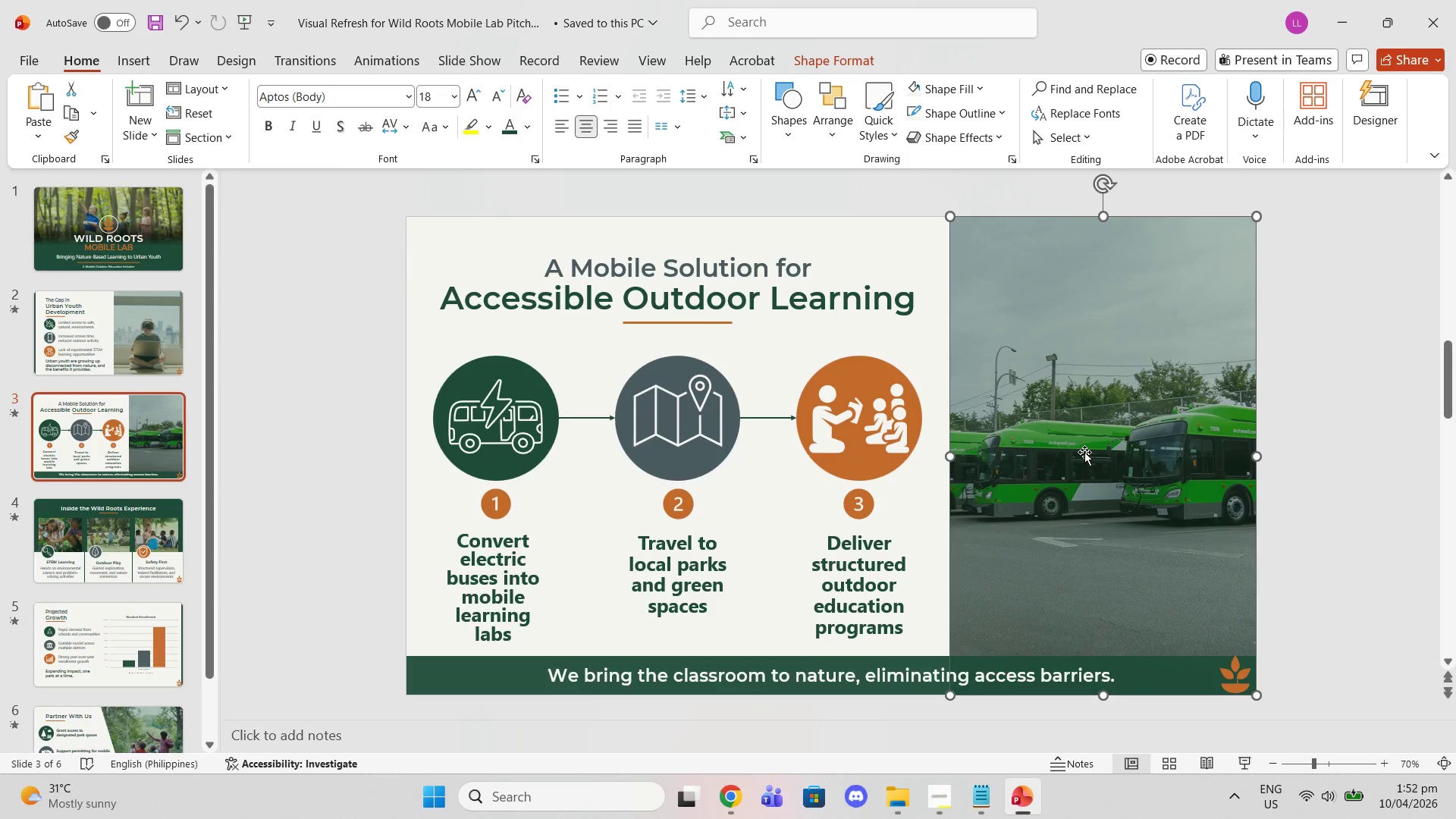 
right_click([1084, 452])
 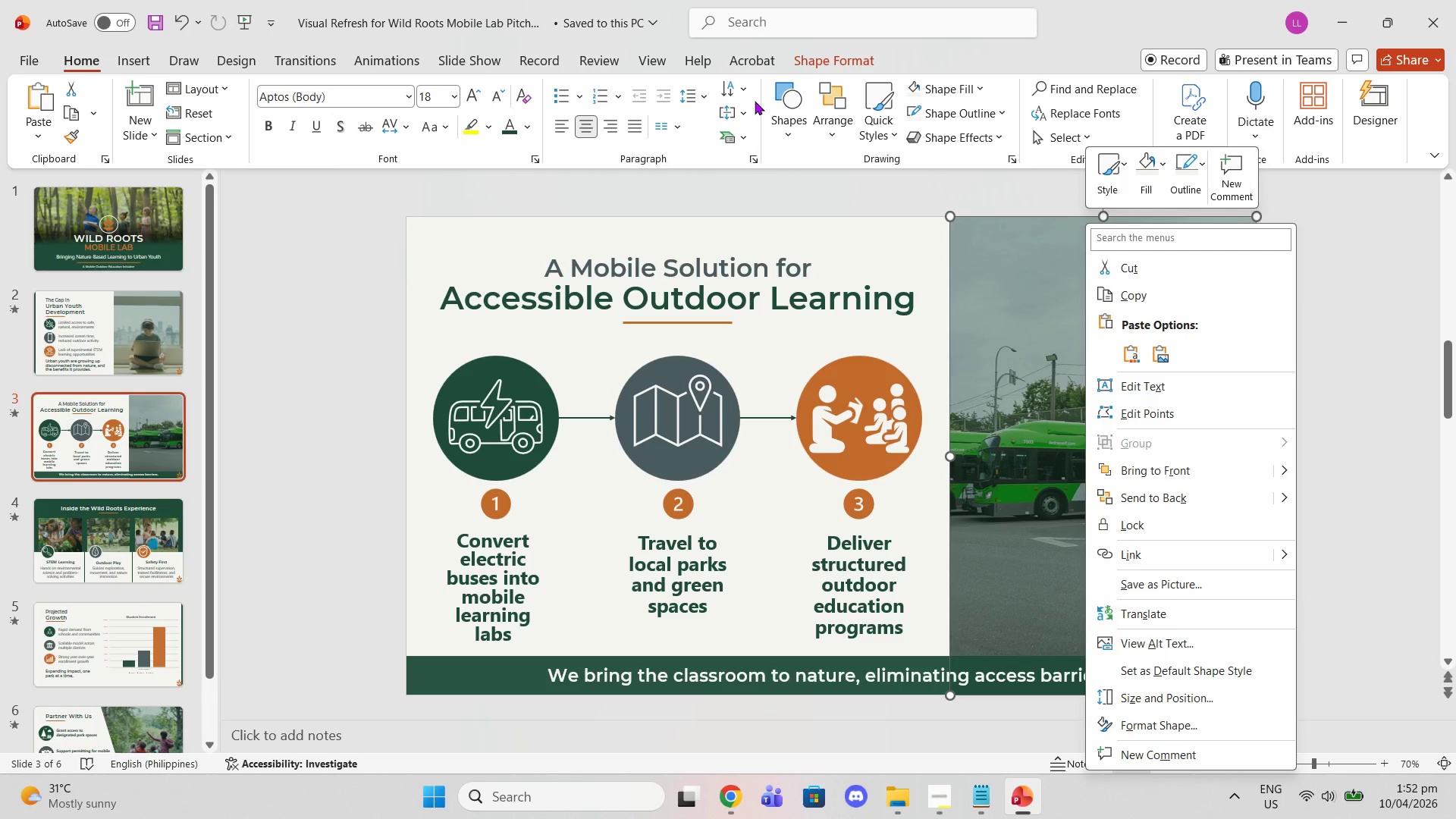 
wait(9.23)
 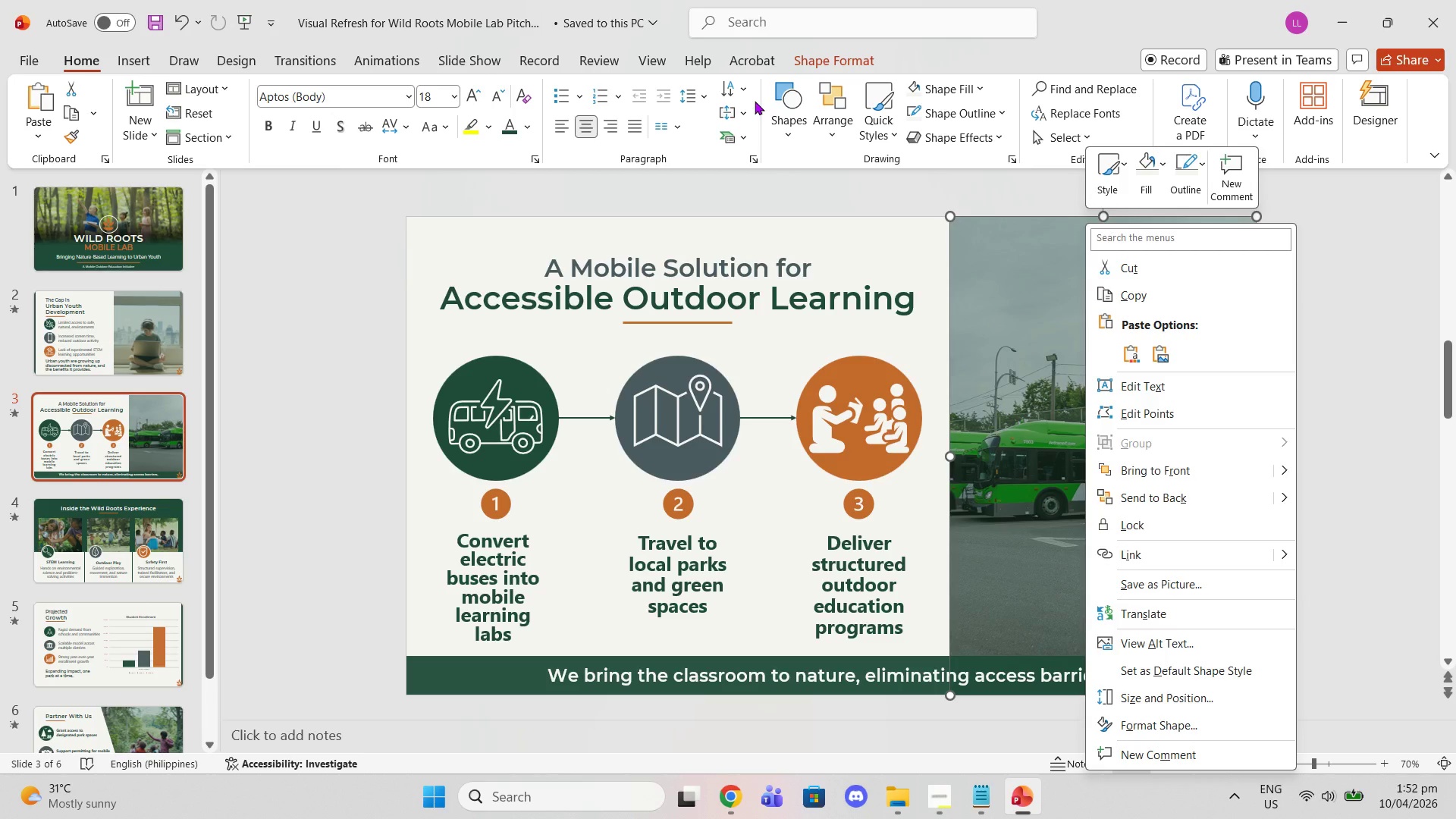 
left_click([148, 715])
 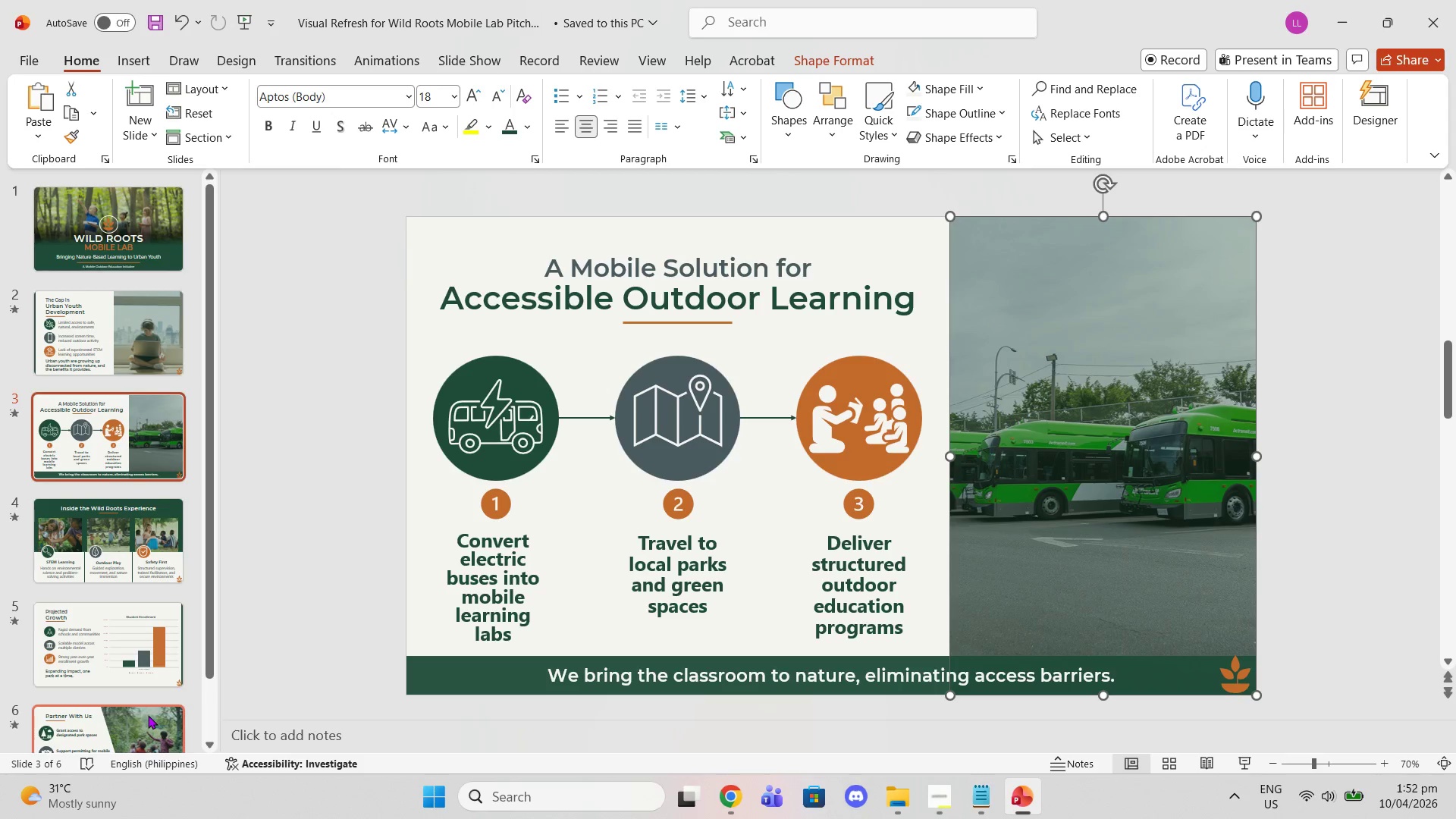 
left_click([148, 715])
 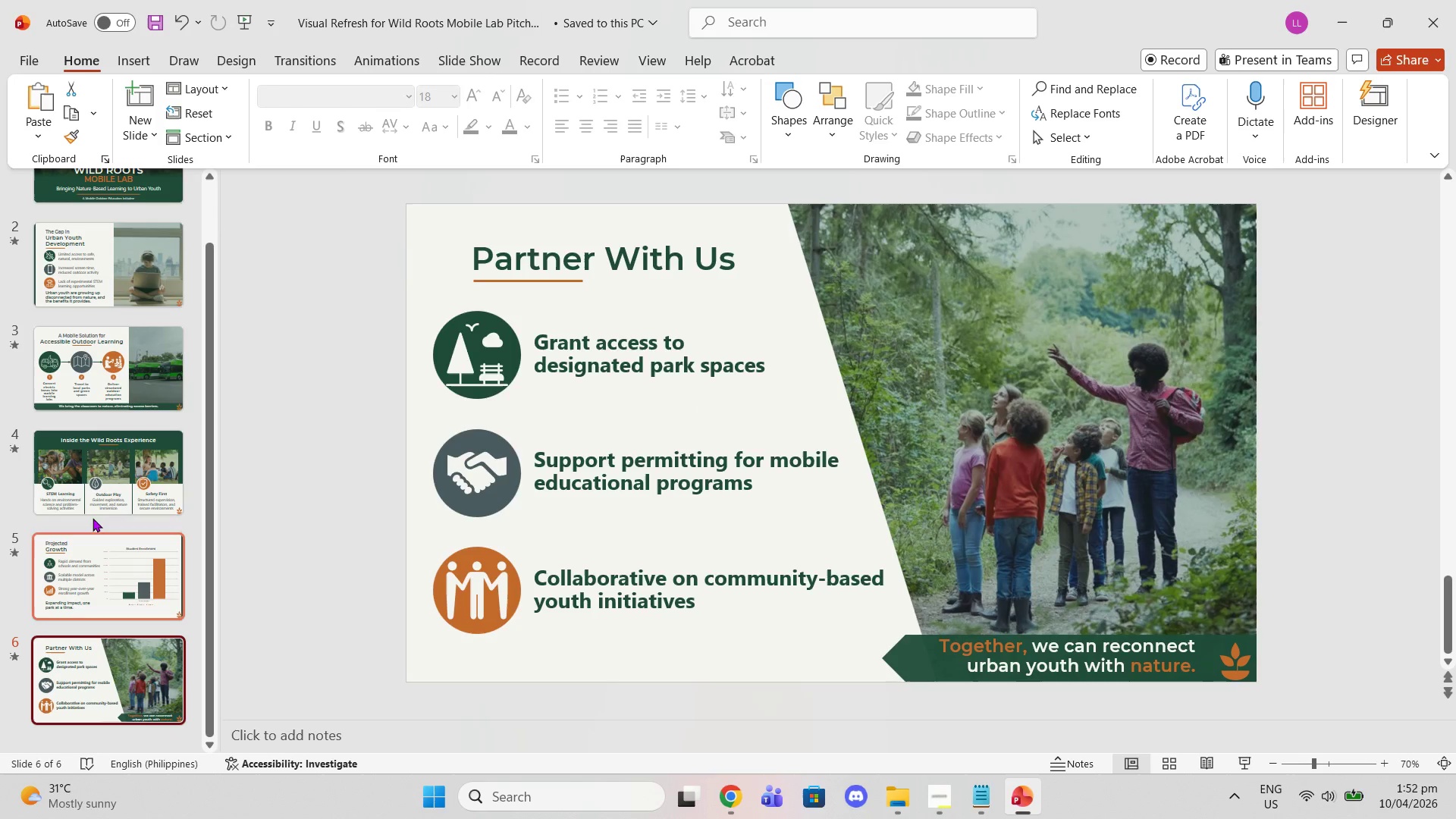 
left_click([139, 341])
 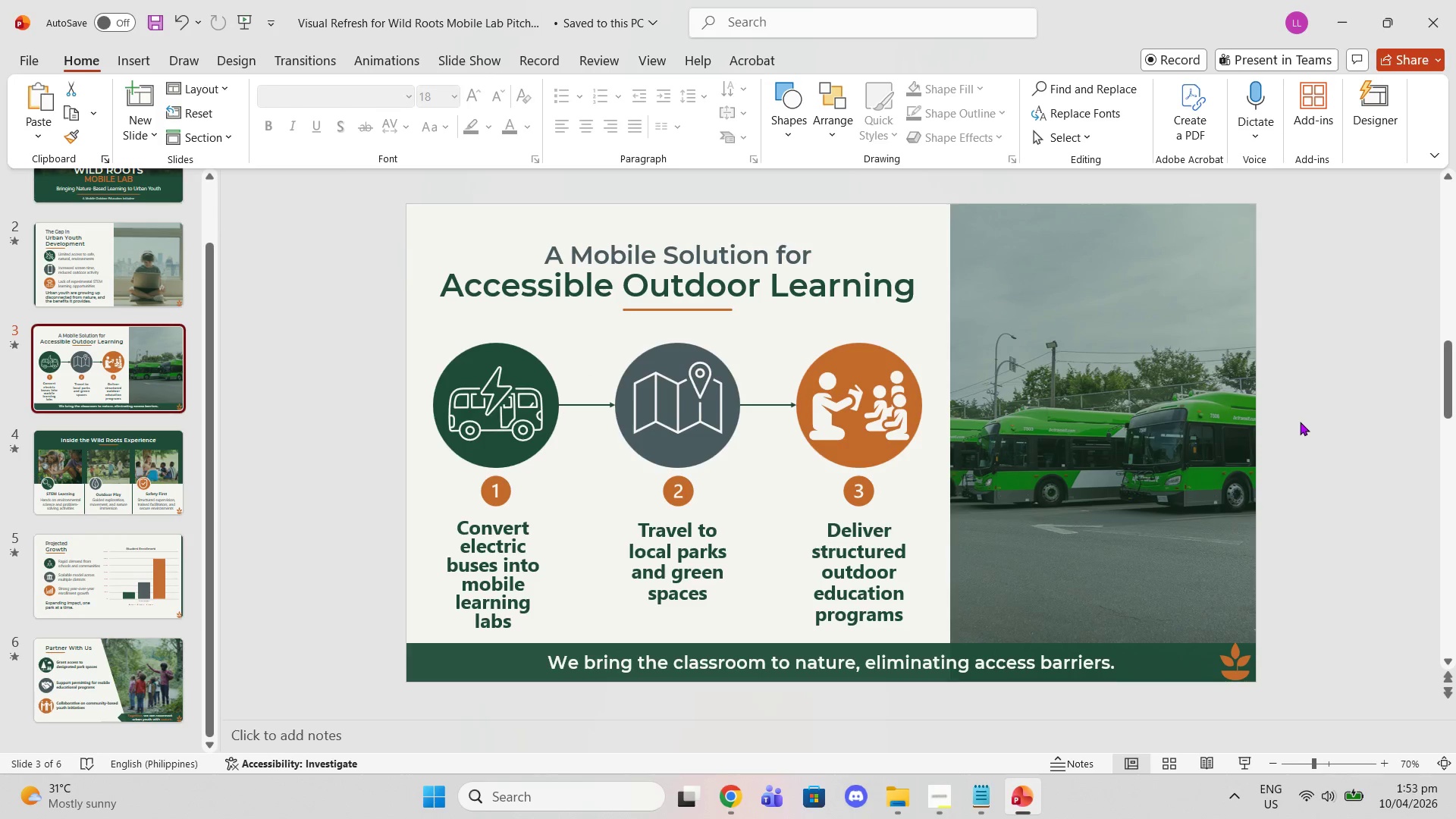 
left_click([1191, 410])
 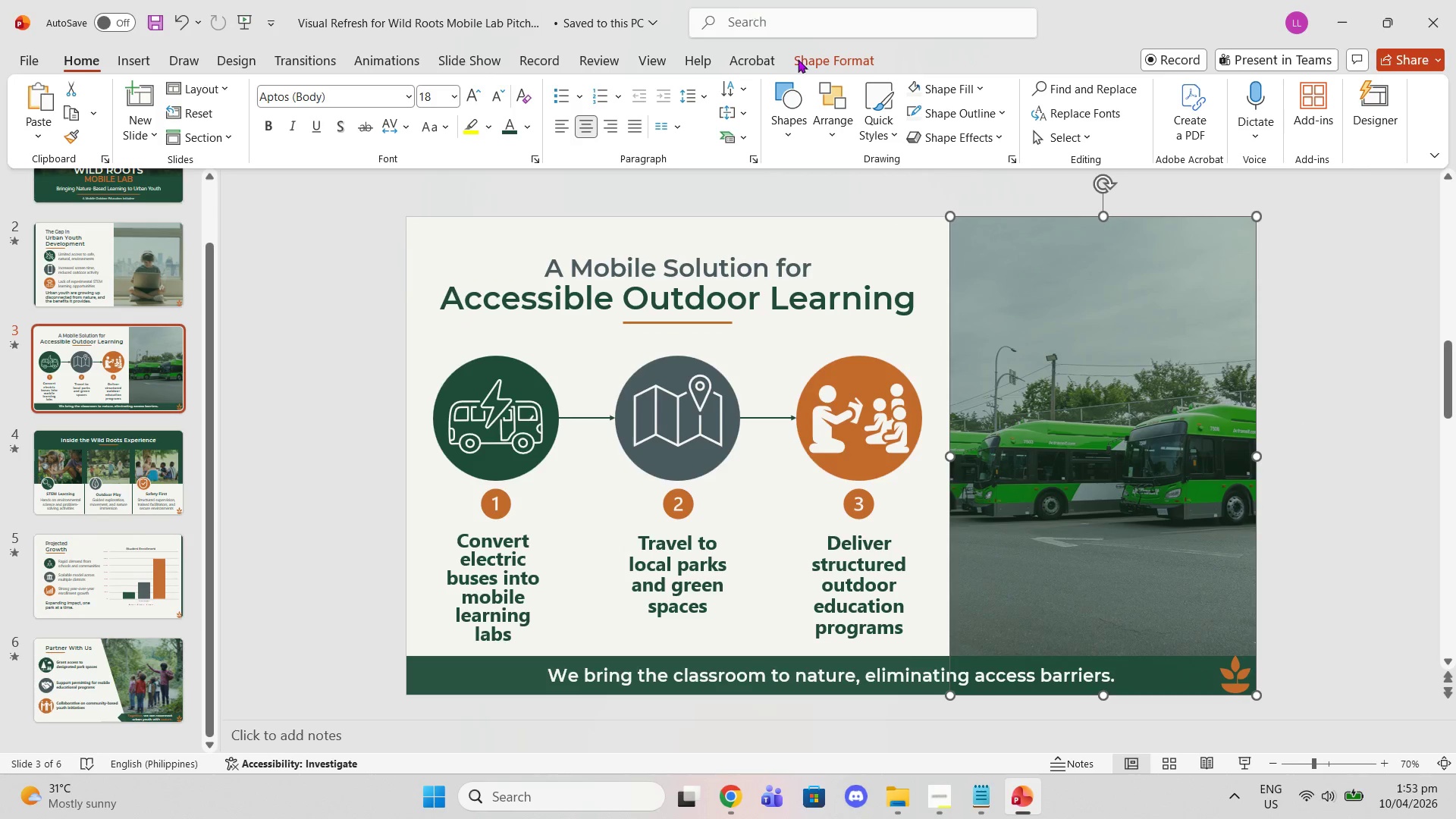 
left_click([805, 69])
 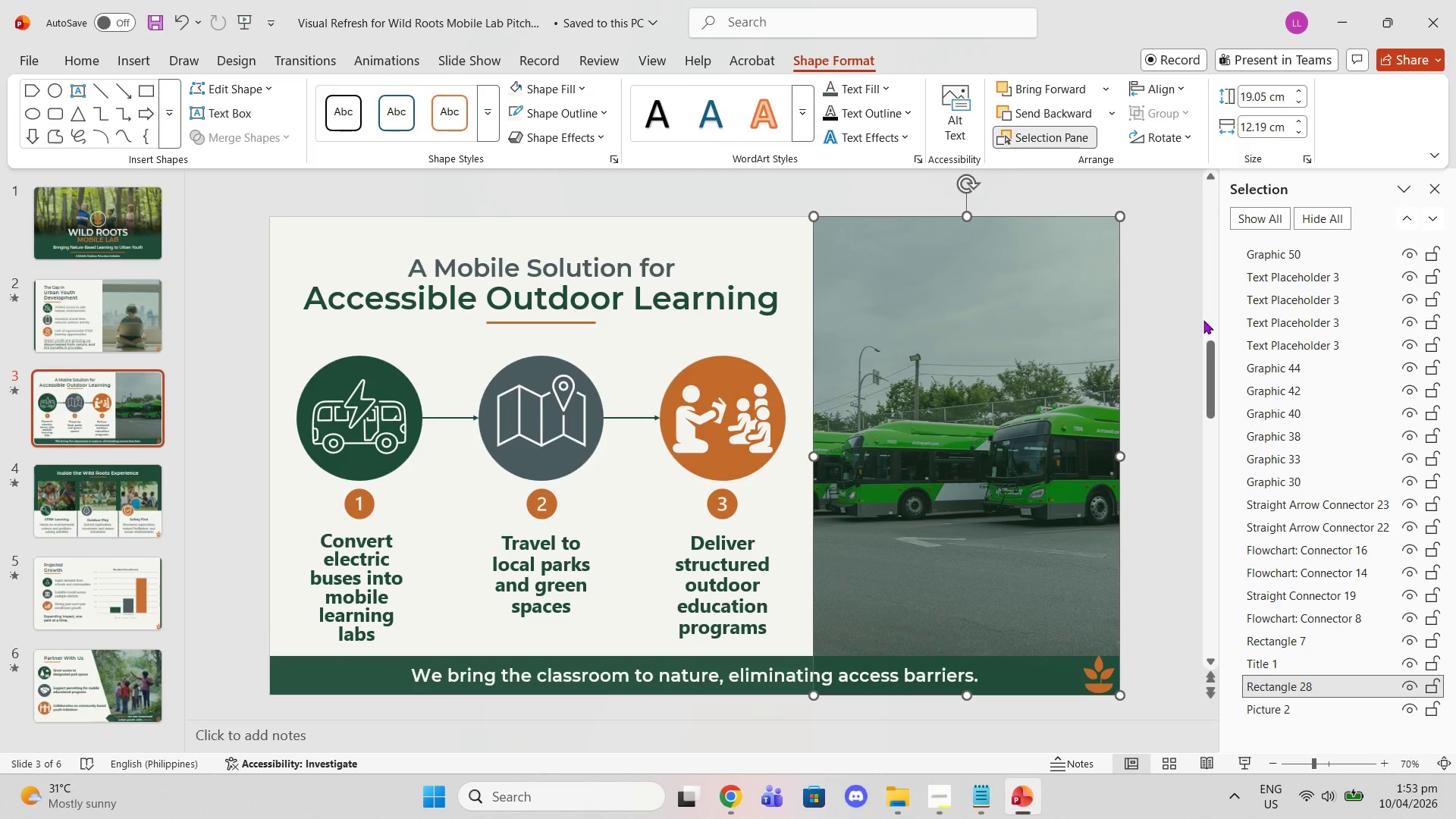 
left_click([1348, 704])
 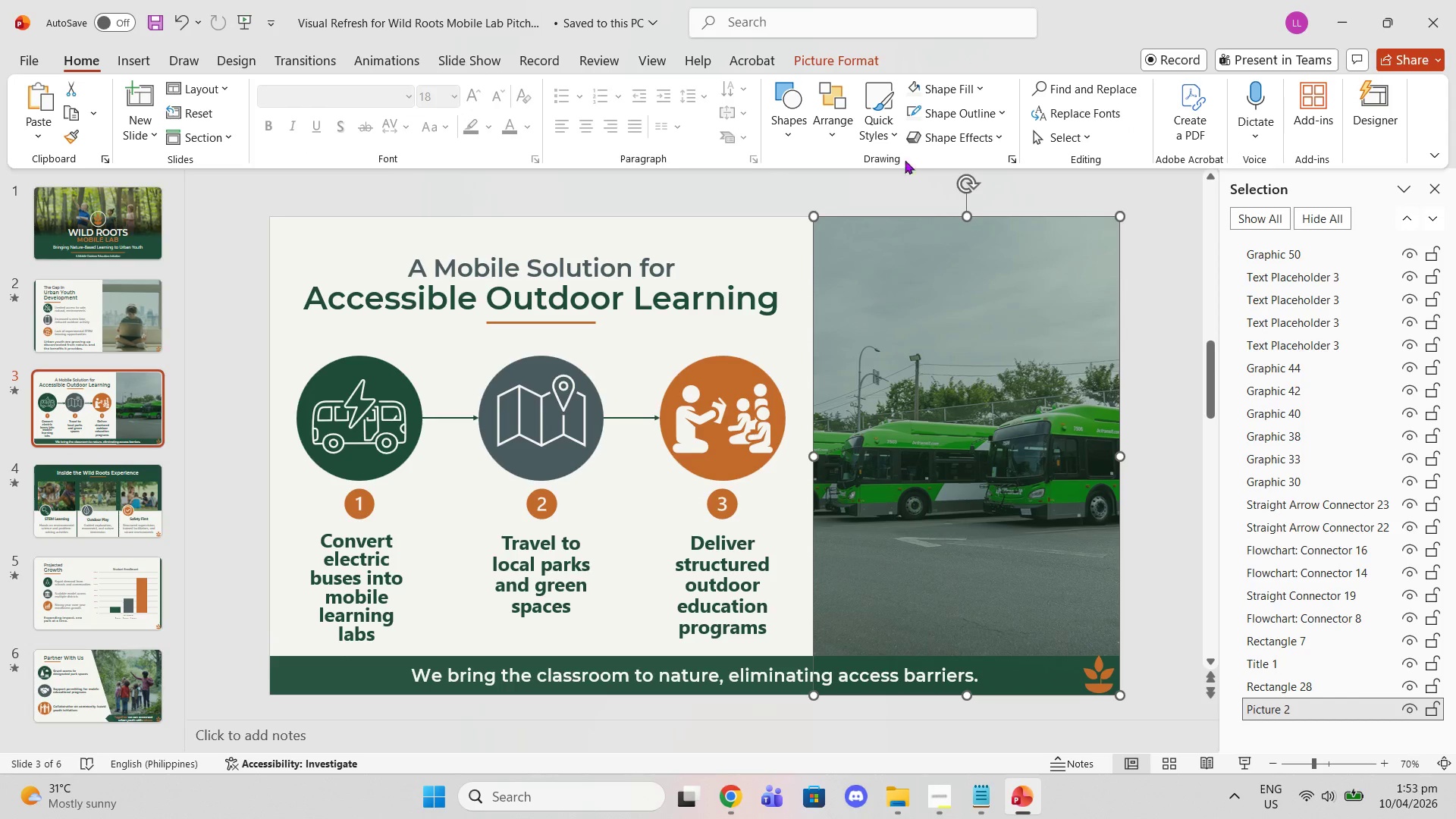 
left_click([824, 66])
 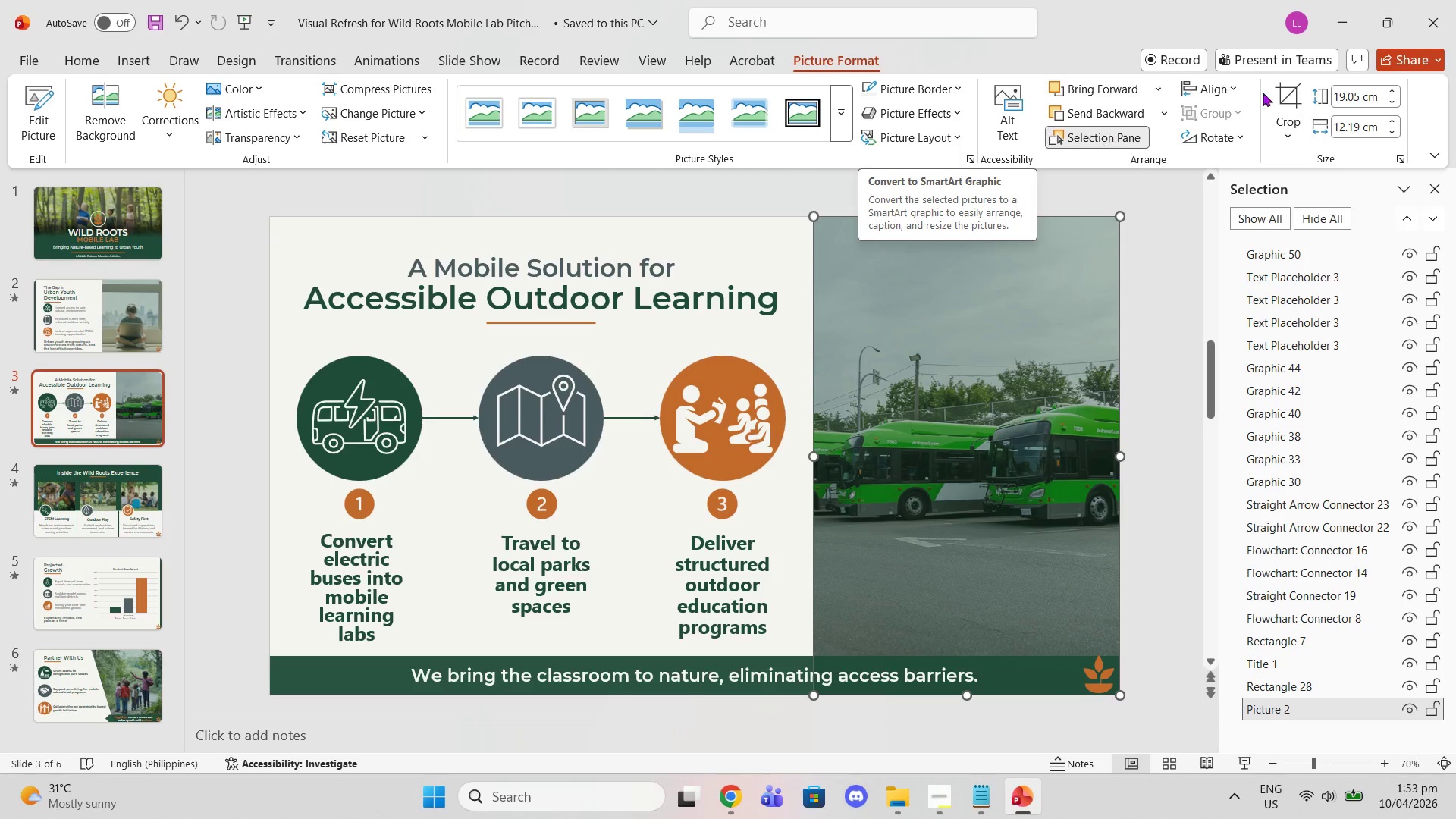 
left_click([1294, 91])
 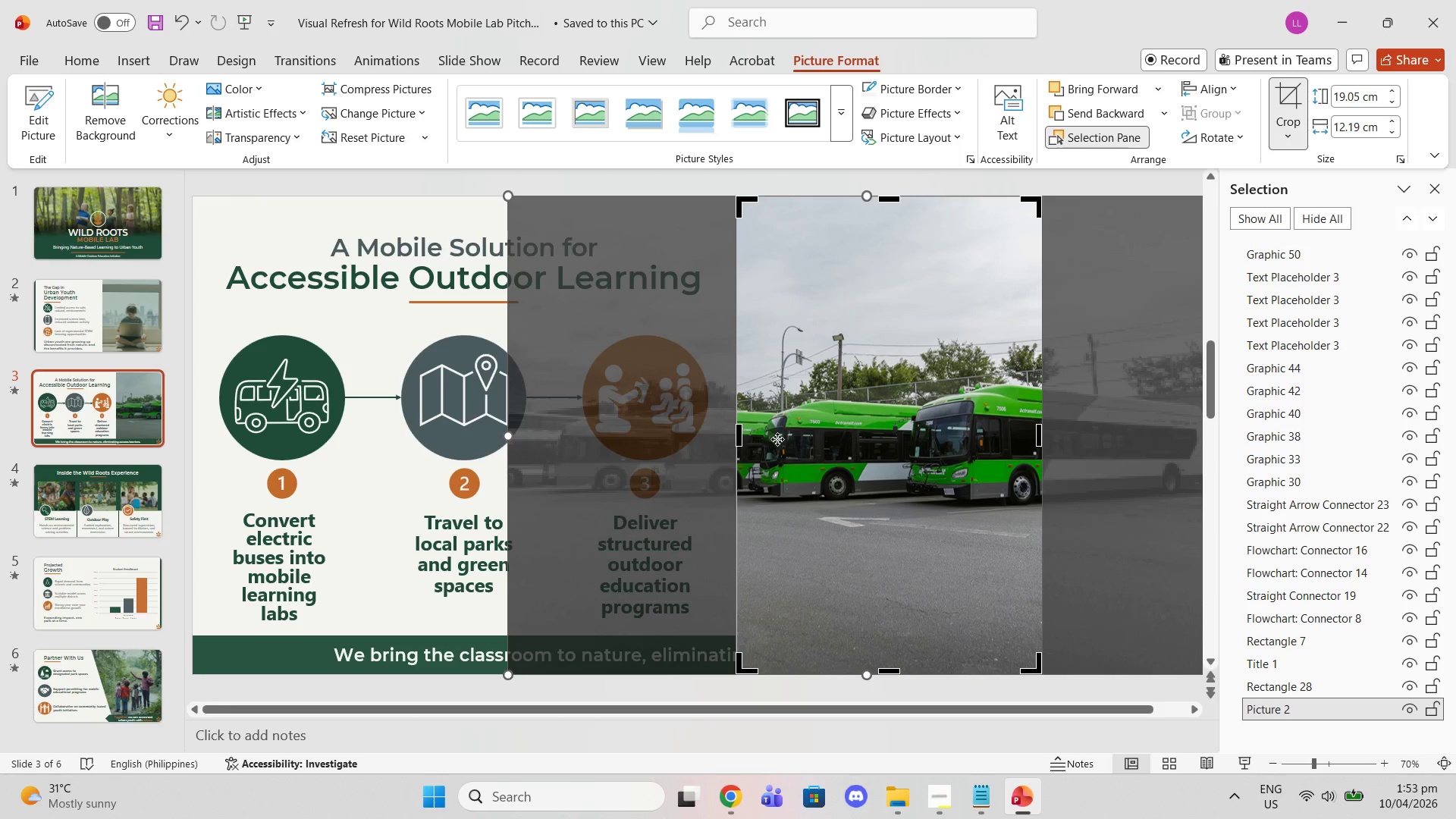 
left_click_drag(start_coordinate=[839, 464], to_coordinate=[833, 464])
 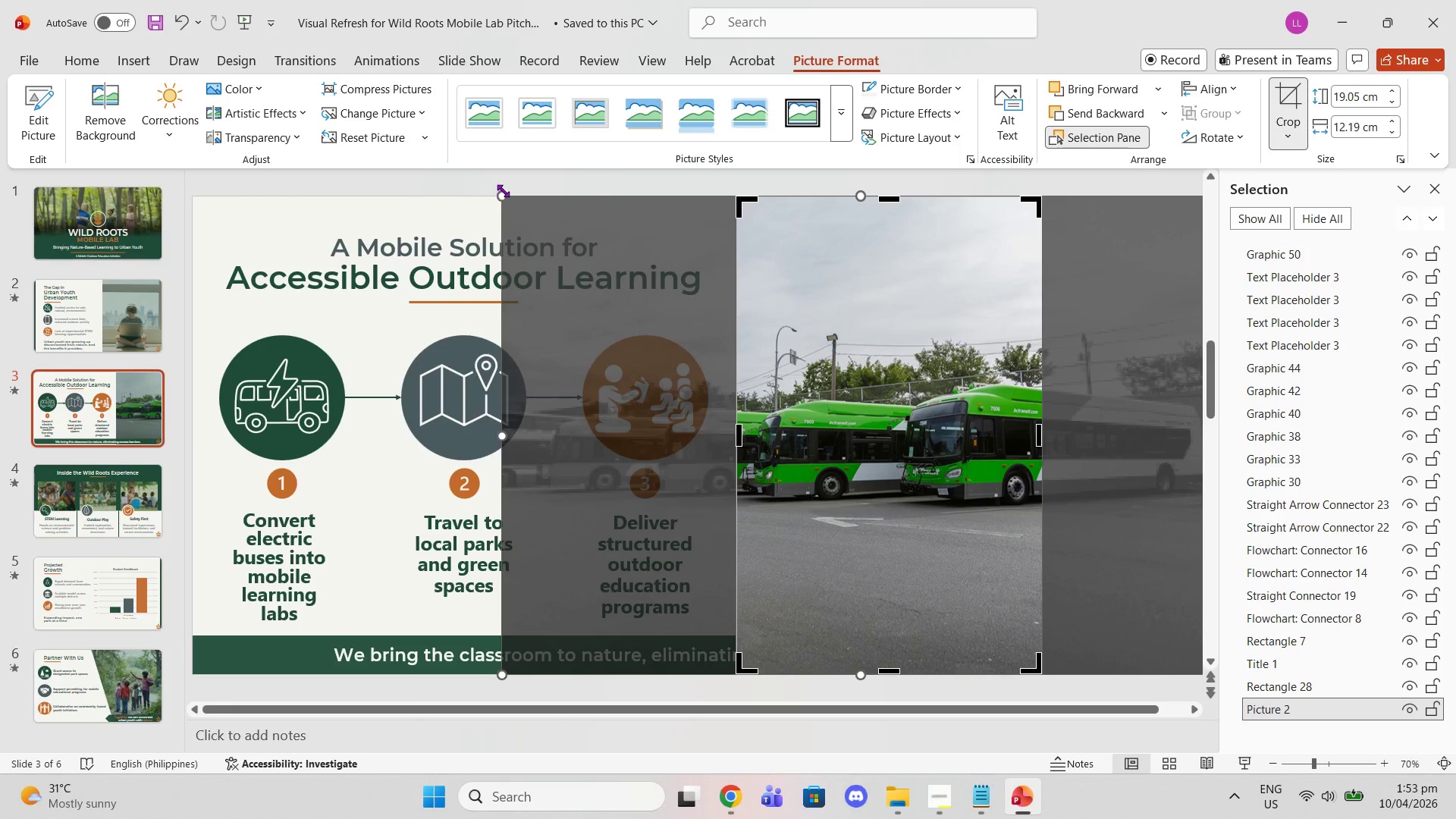 
left_click_drag(start_coordinate=[500, 193], to_coordinate=[492, 191])
 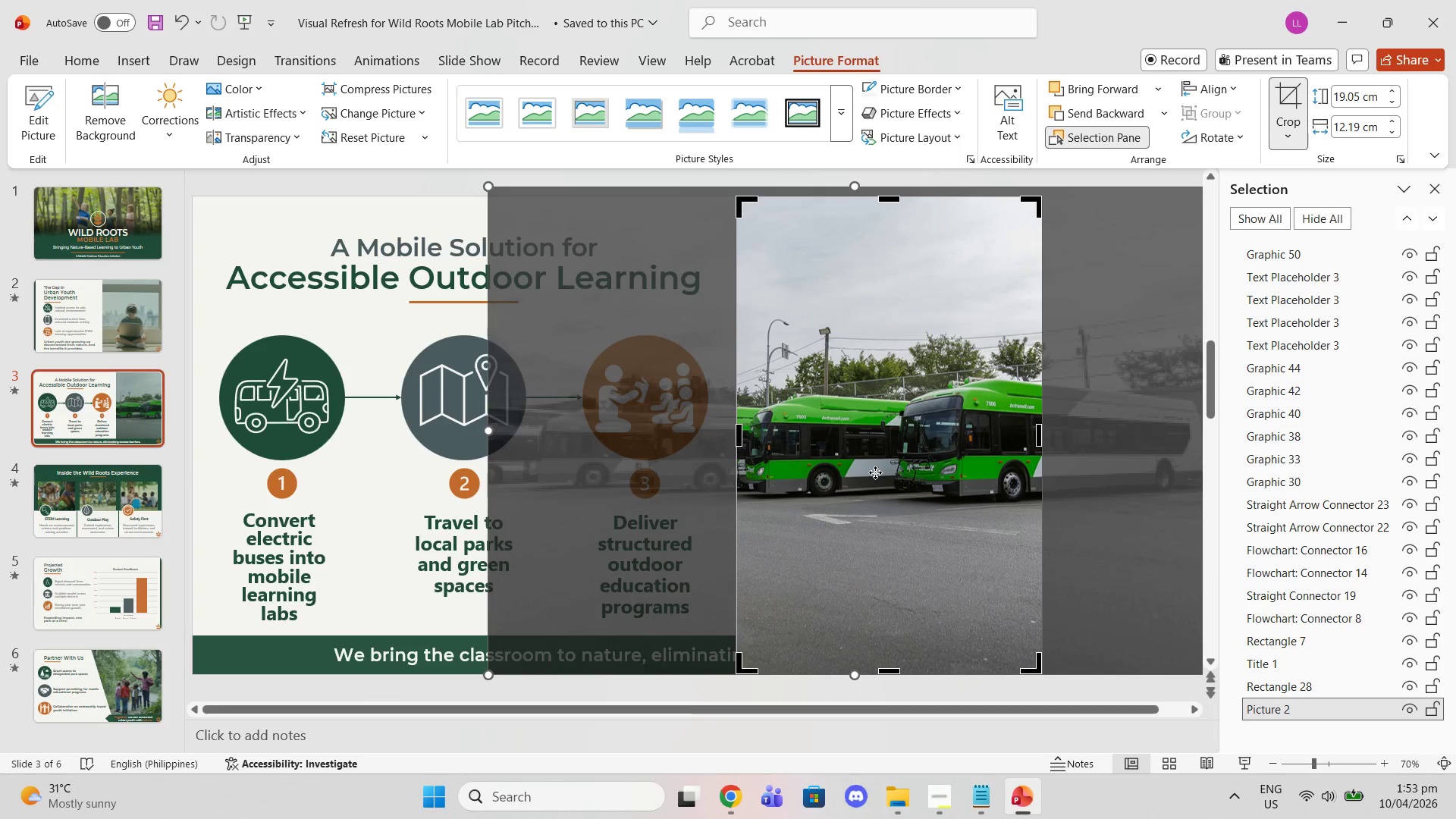 
left_click_drag(start_coordinate=[875, 472], to_coordinate=[885, 477])
 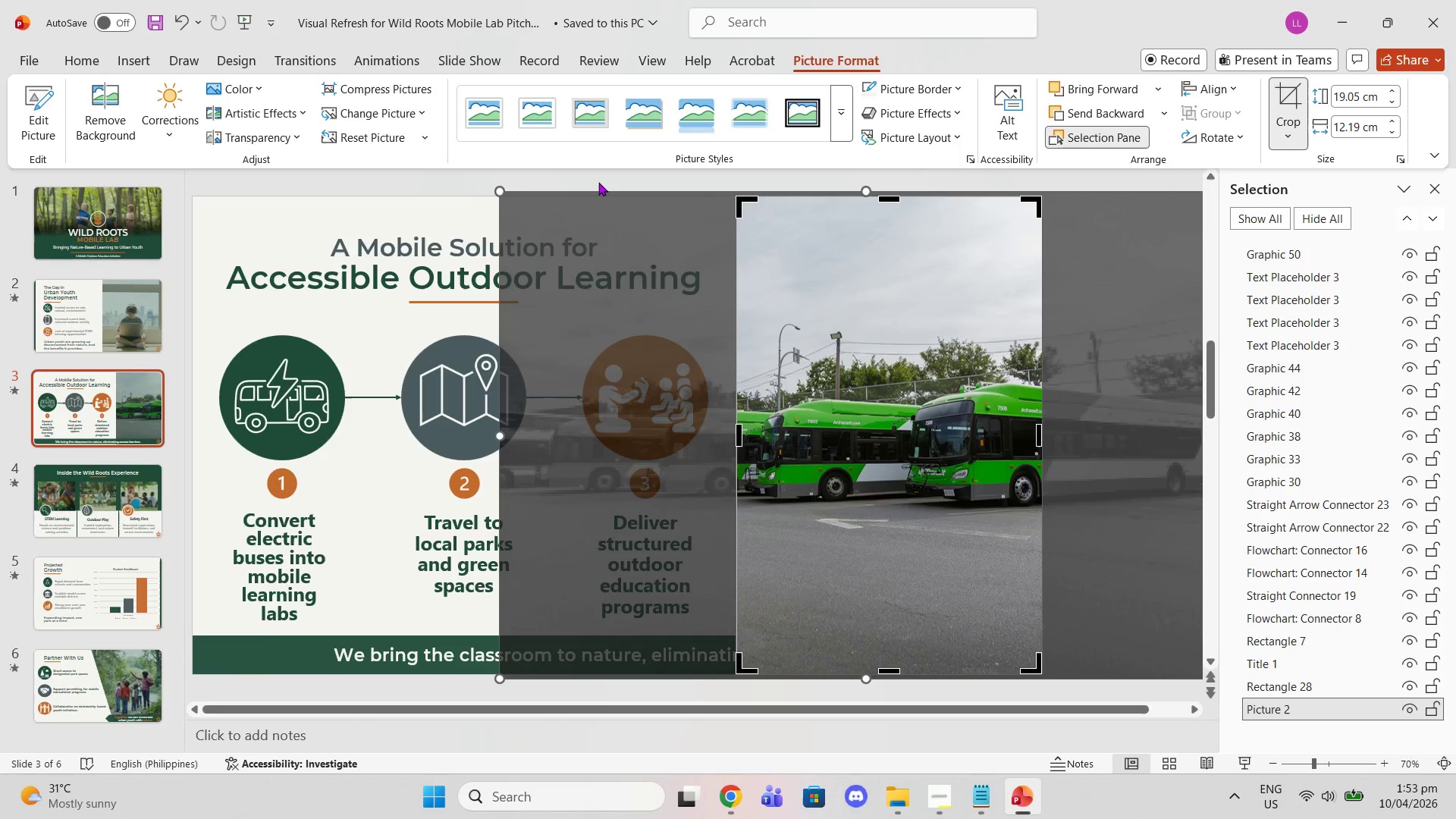 
left_click([598, 181])
 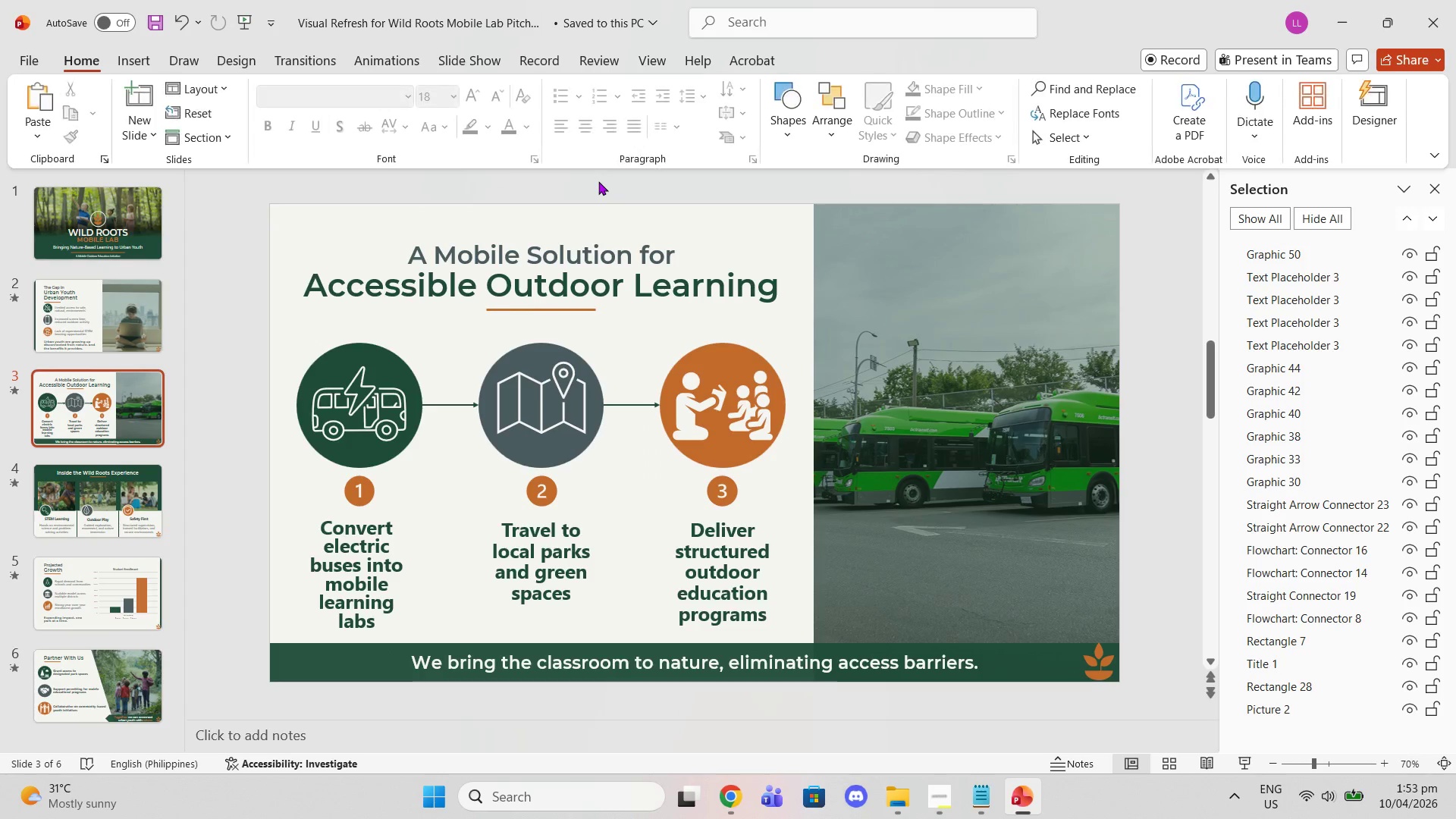 
left_click([598, 181])
 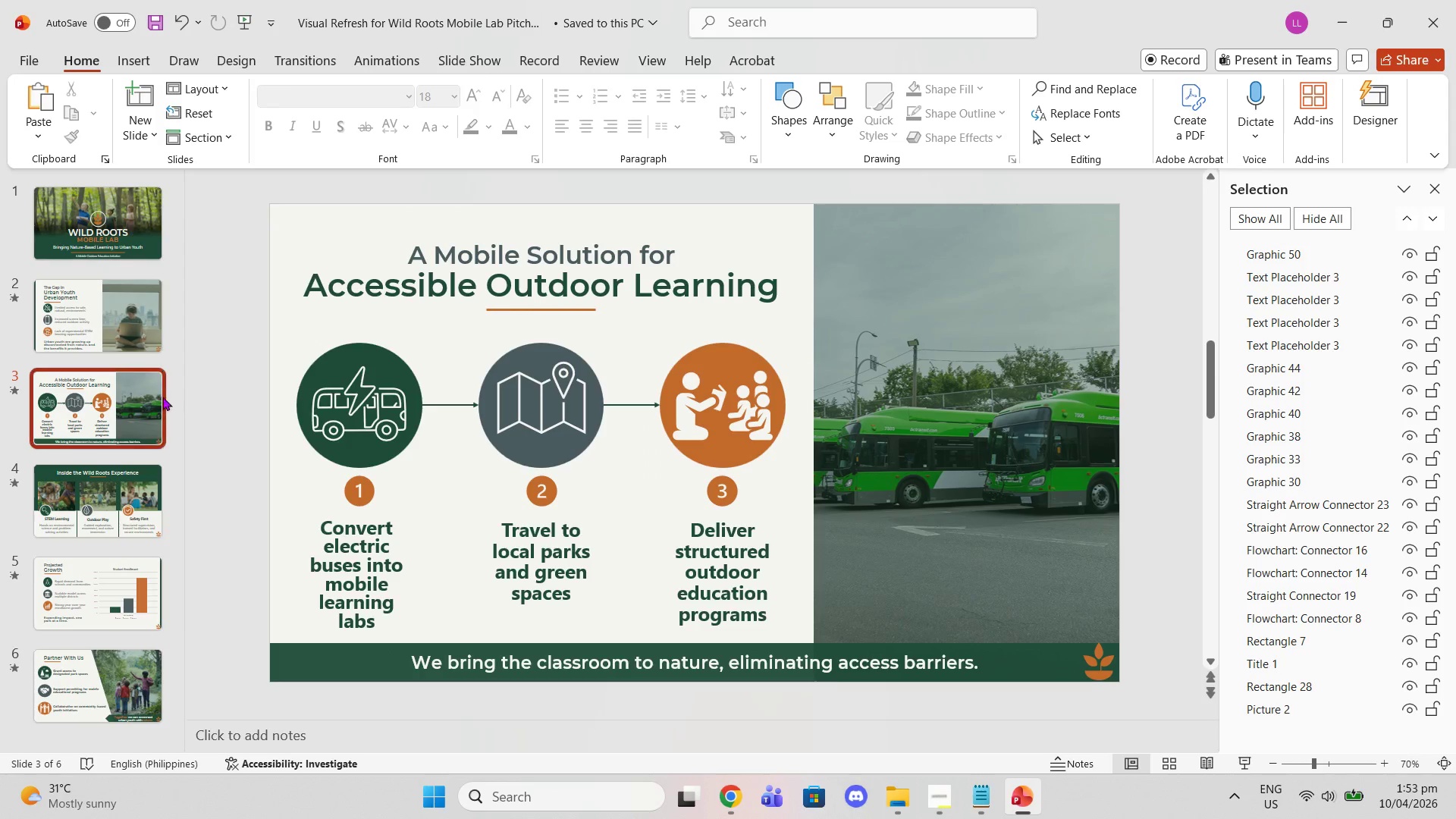 
left_click([132, 305])
 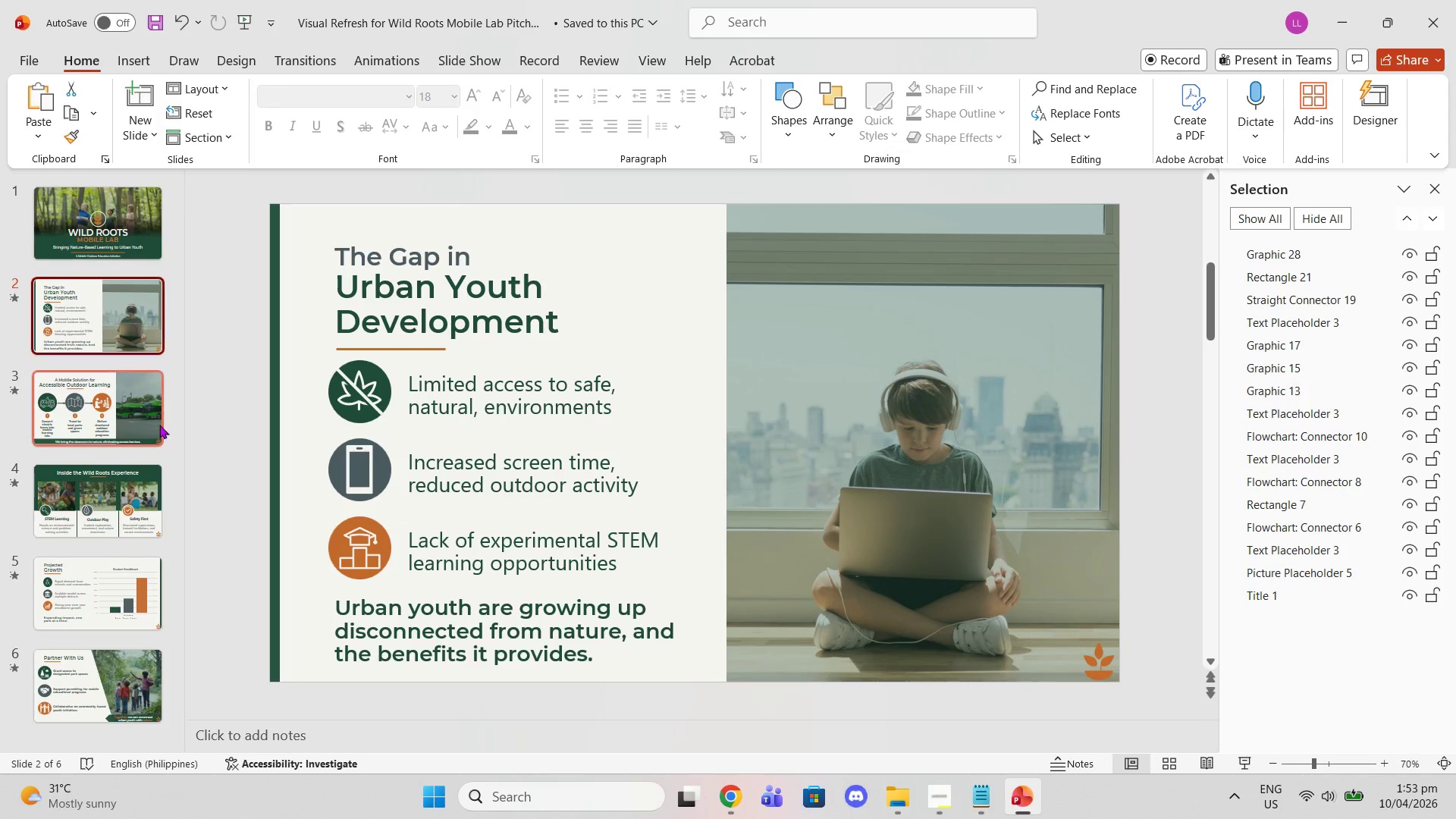 
left_click([162, 425])
 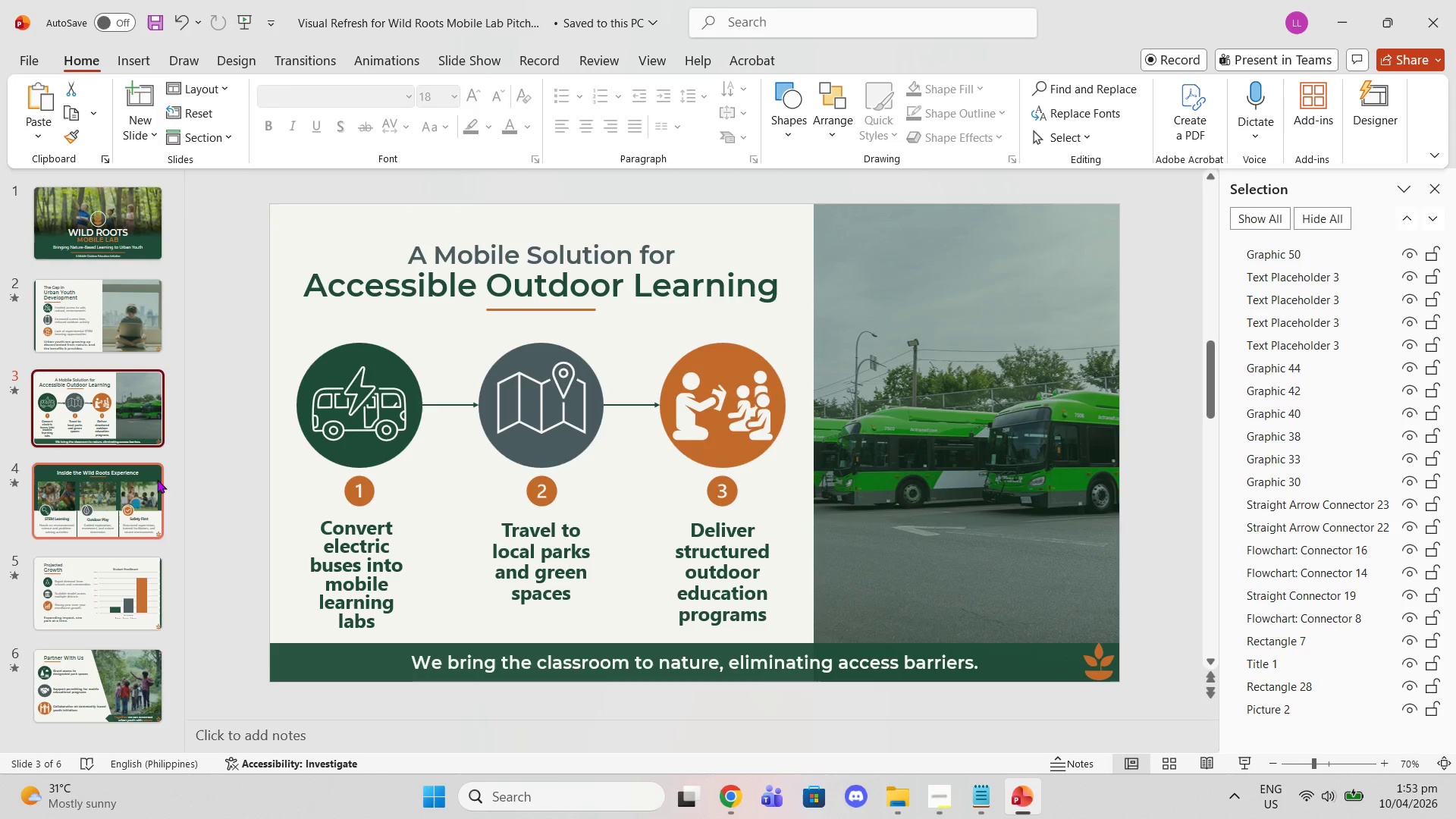 
left_click([157, 479])
 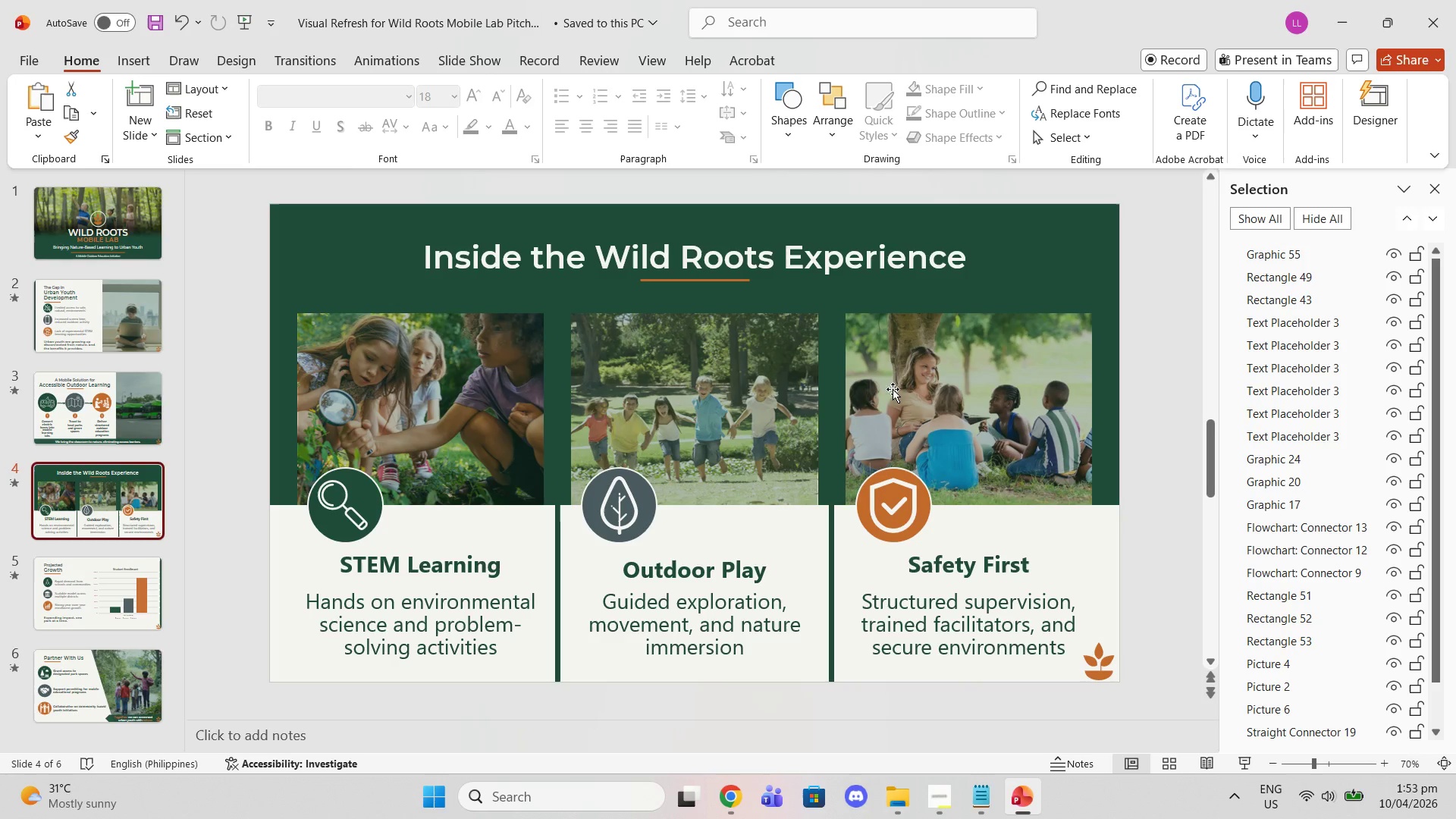 
left_click([1006, 376])
 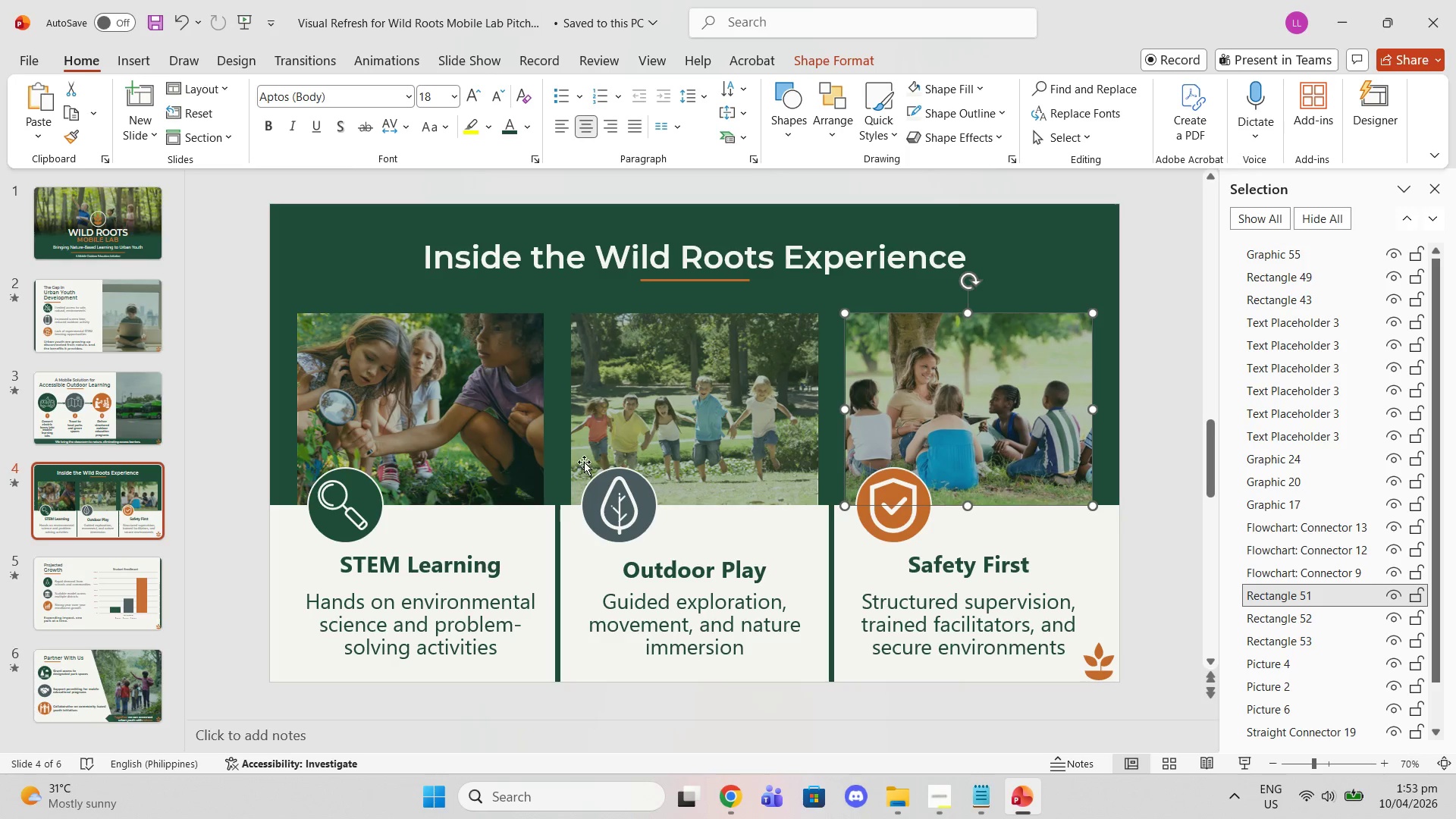 
left_click([664, 416])
 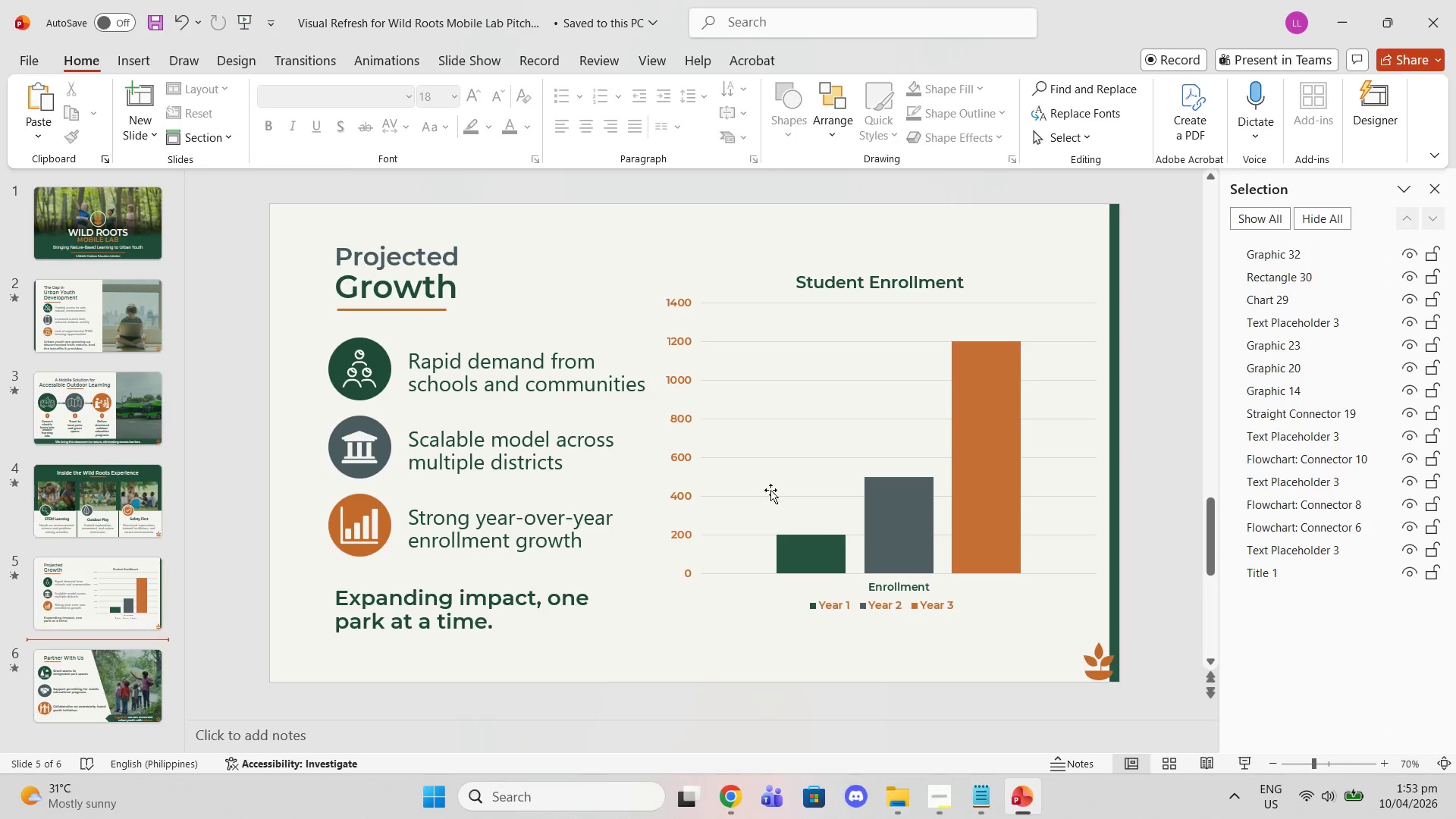 
left_click([83, 686])
 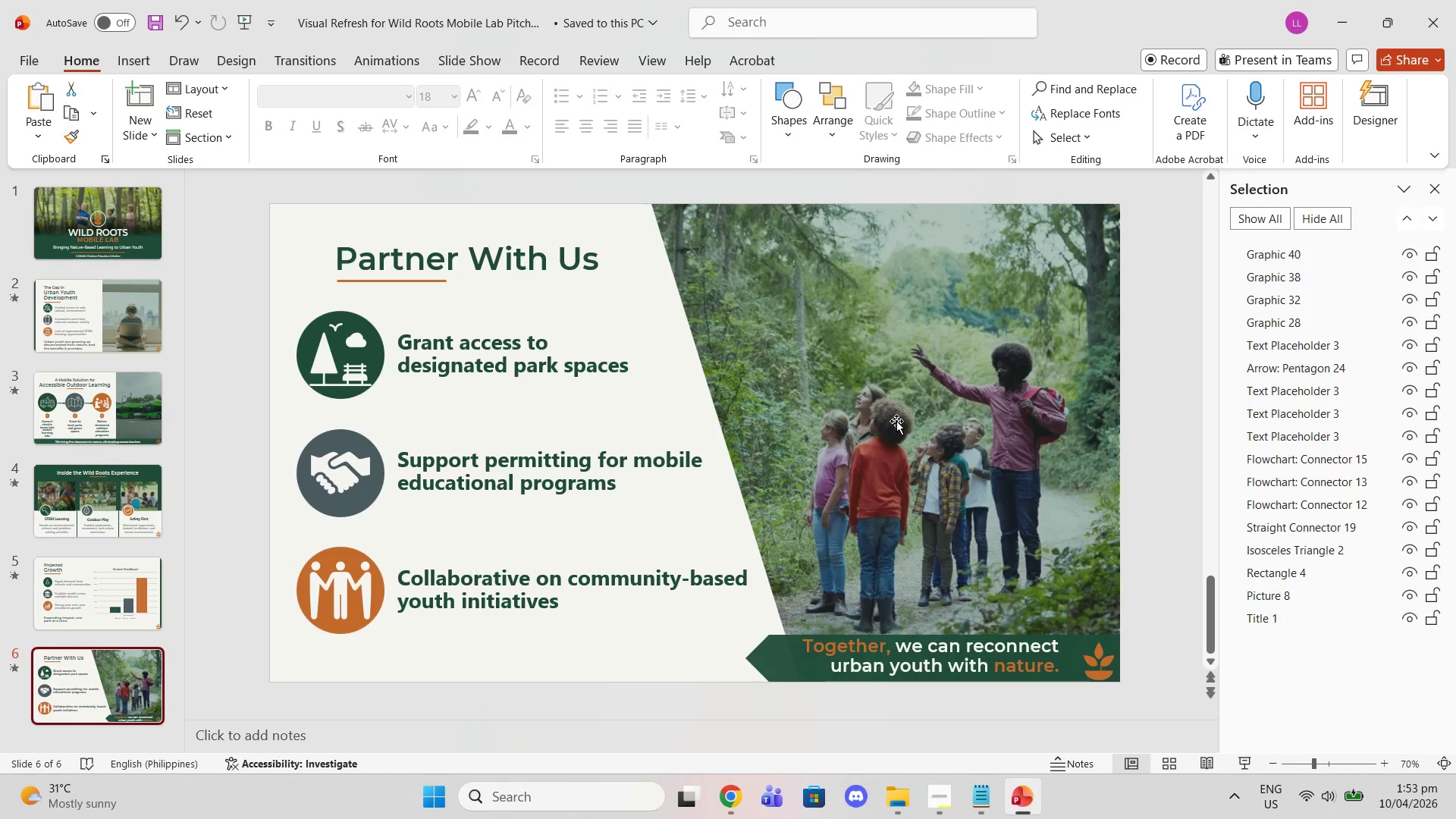 
left_click([896, 421])
 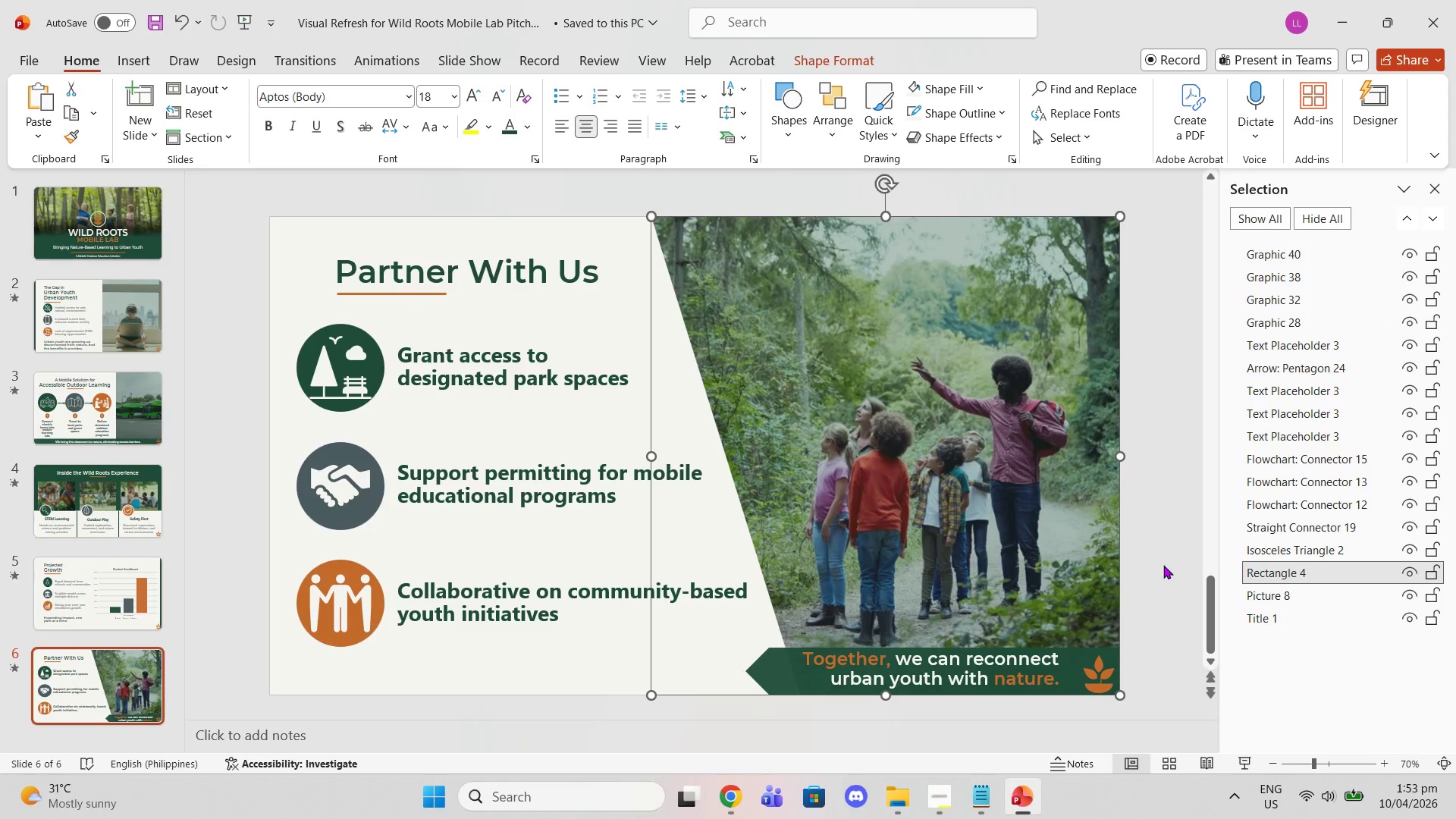 
left_click([1175, 567])
 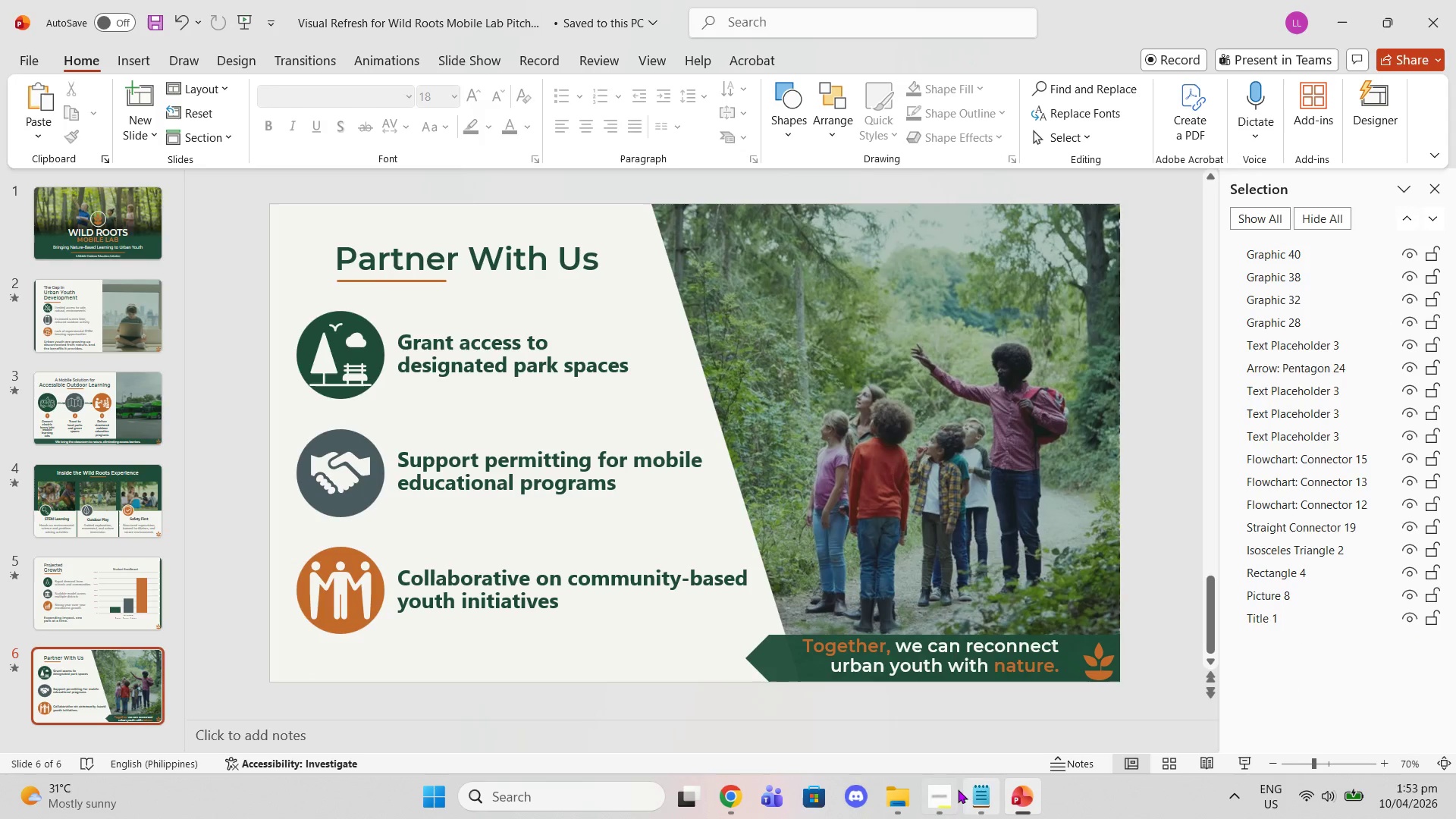 
left_click([956, 789])